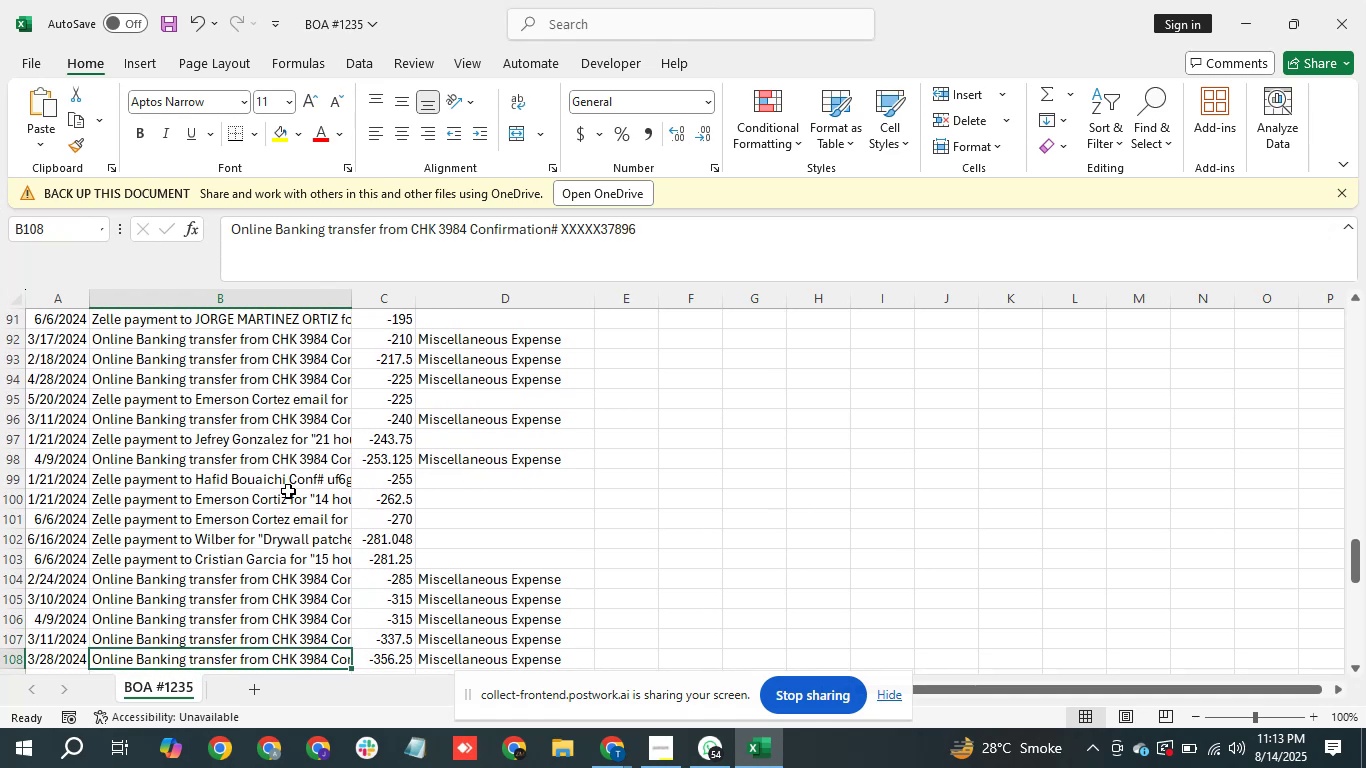 
wait(7.34)
 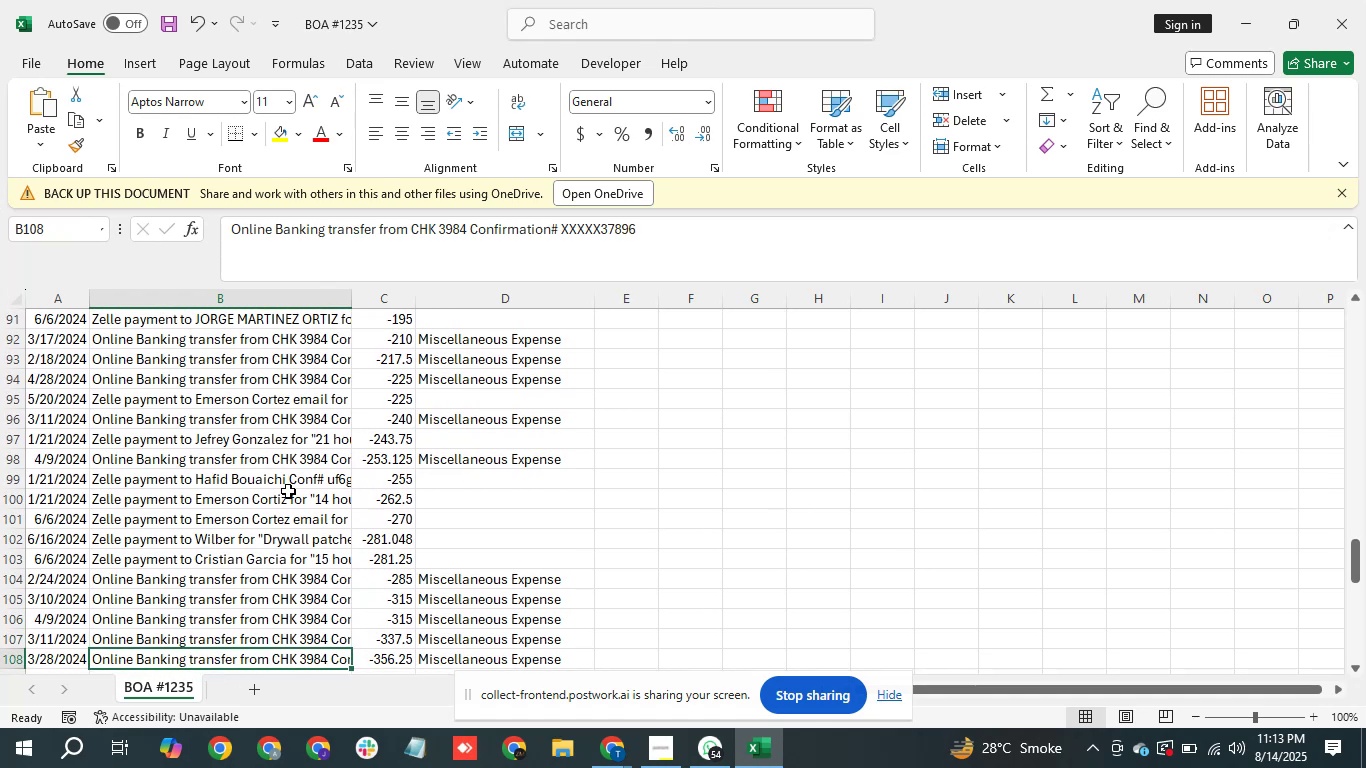 
key(ArrowDown)
 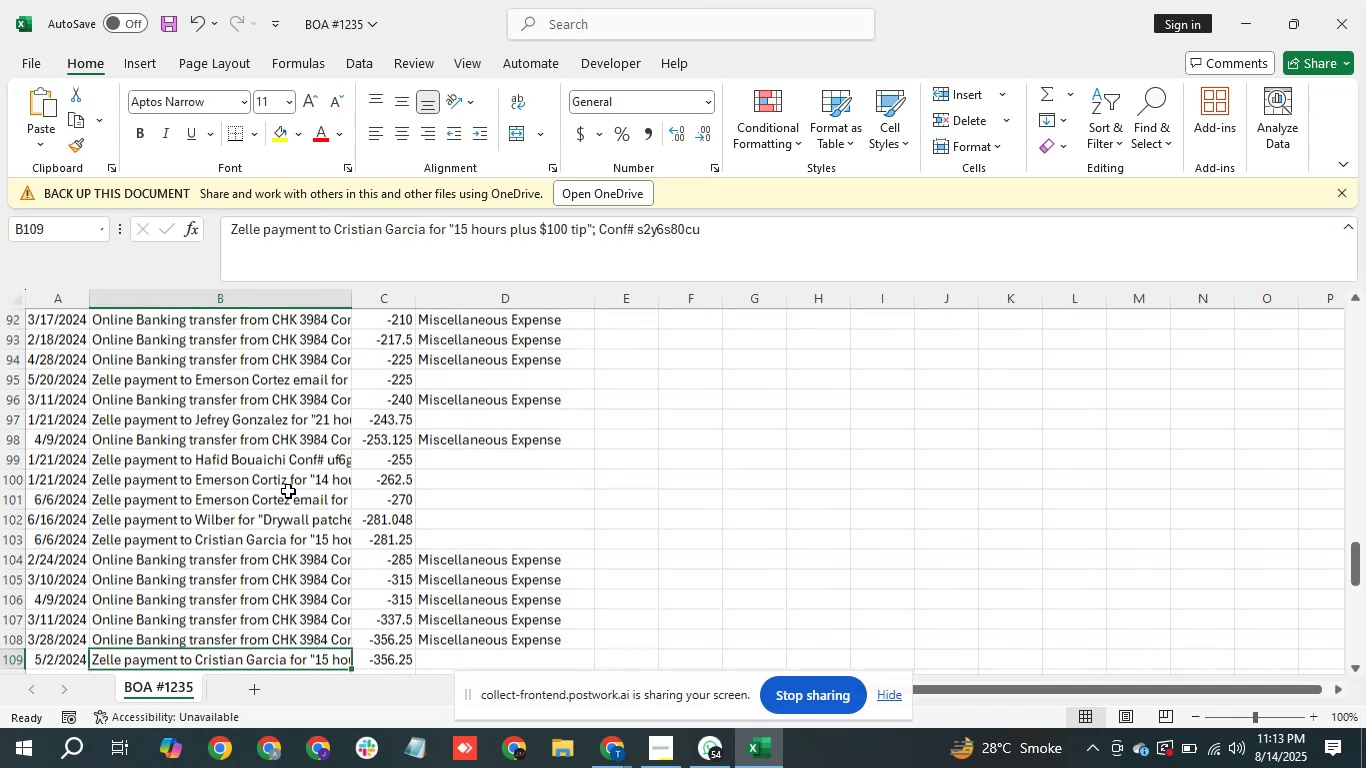 
key(ArrowDown)
 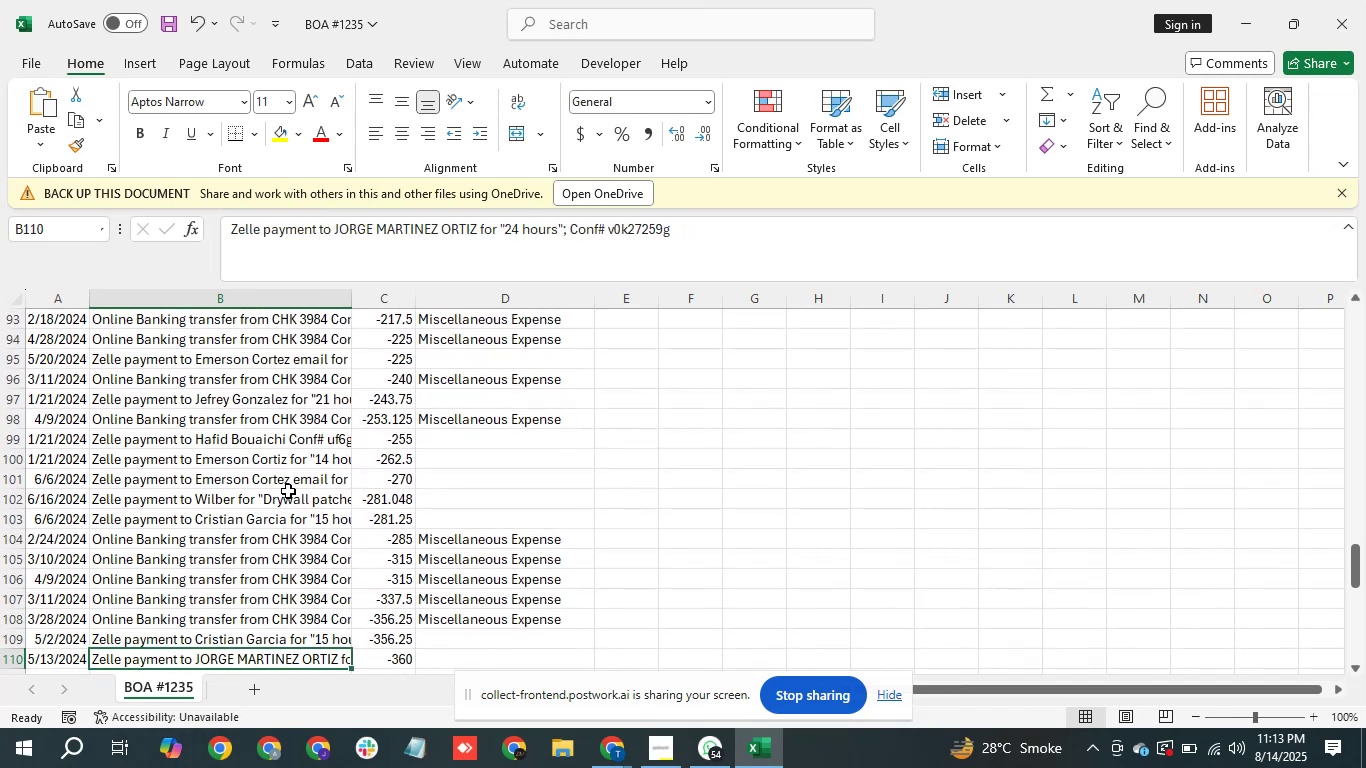 
key(ArrowDown)
 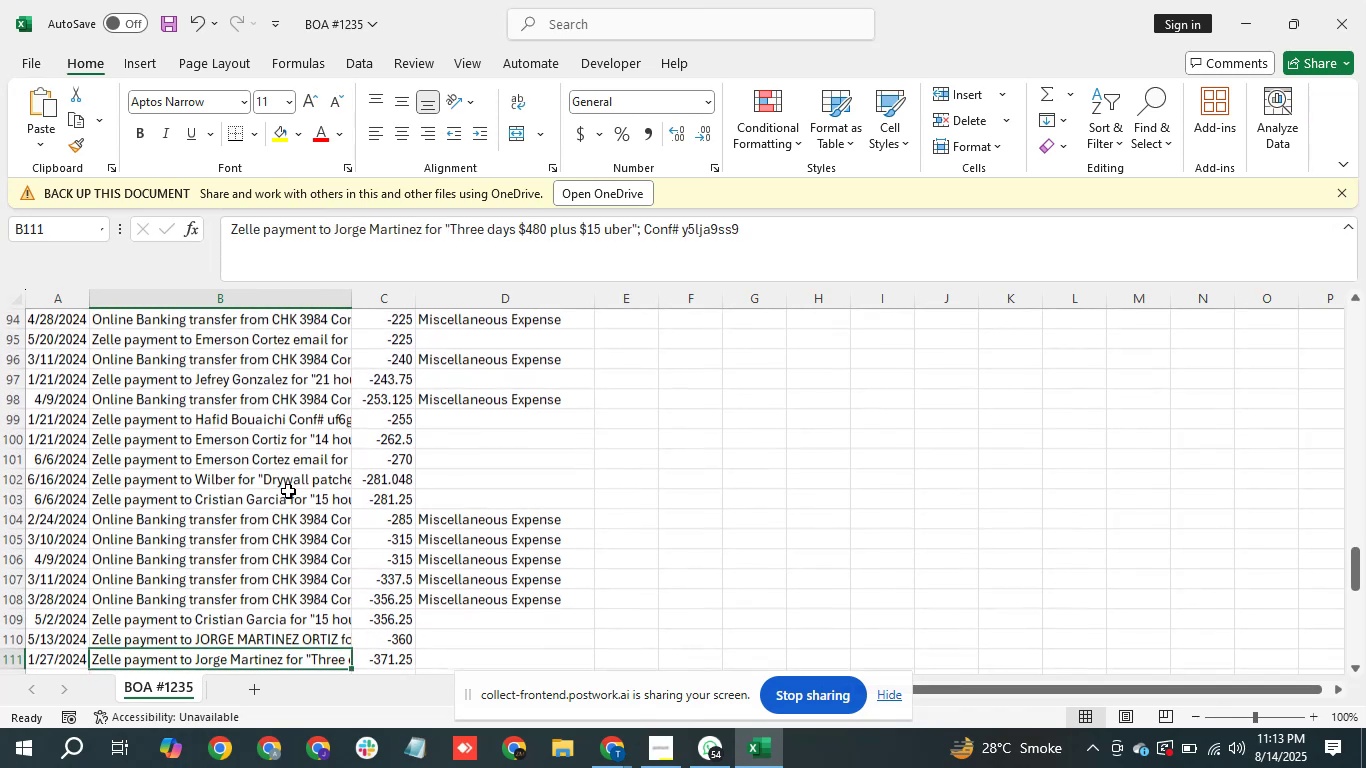 
hold_key(key=ArrowUp, duration=0.64)
 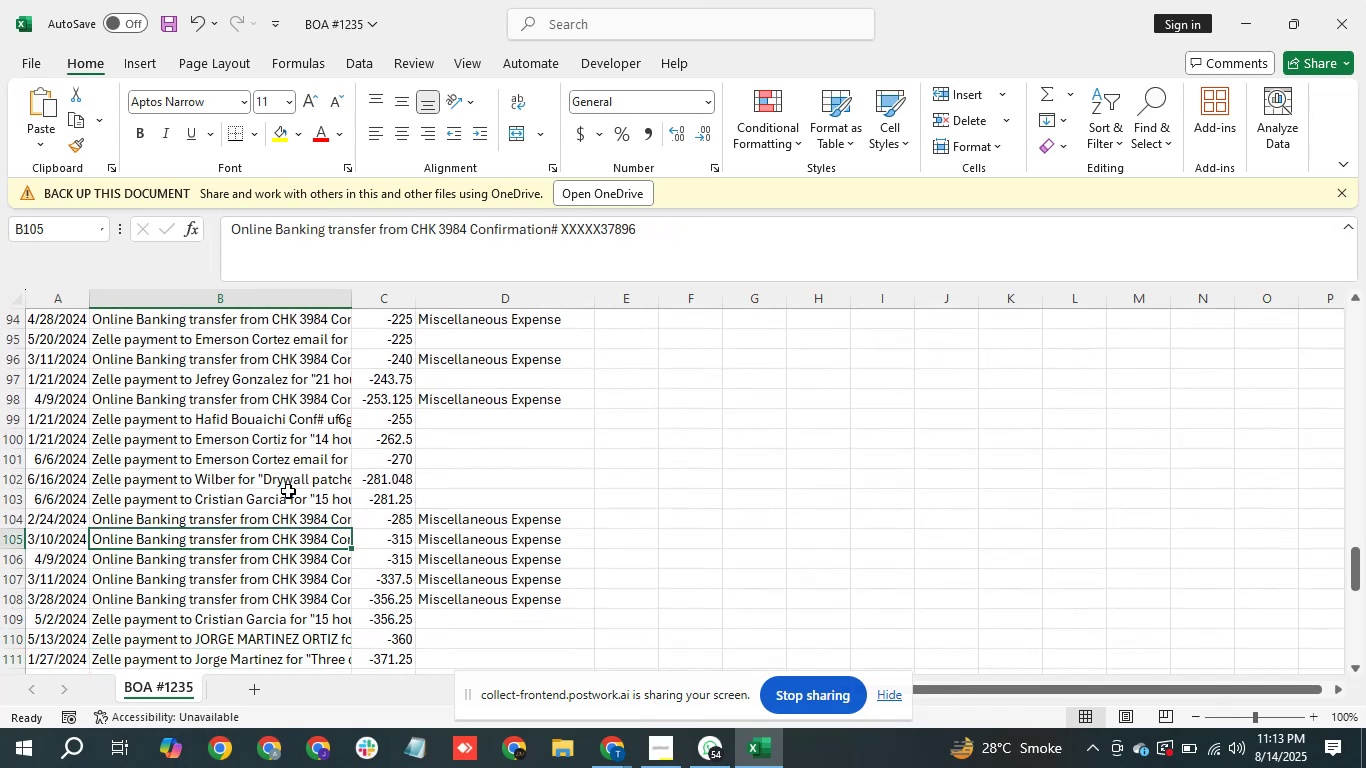 
key(ArrowDown)
 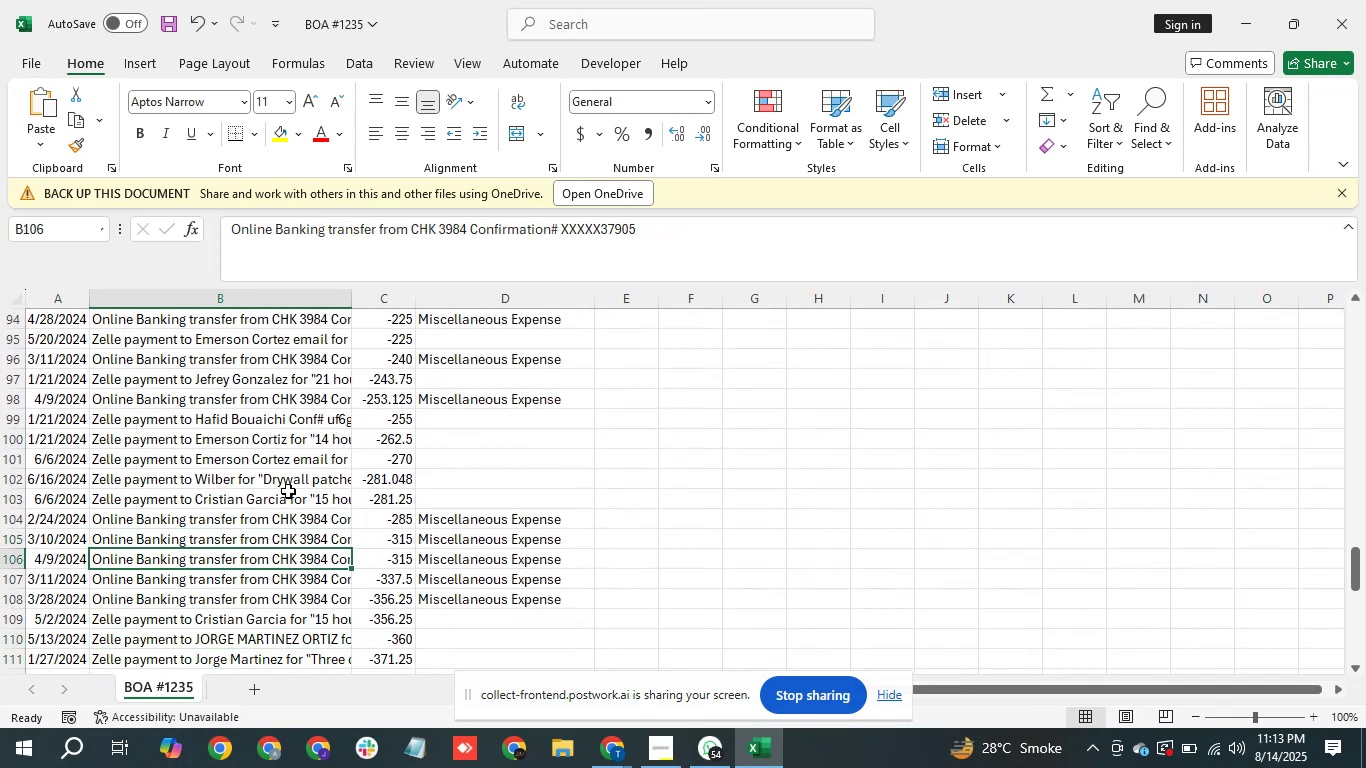 
key(ArrowDown)
 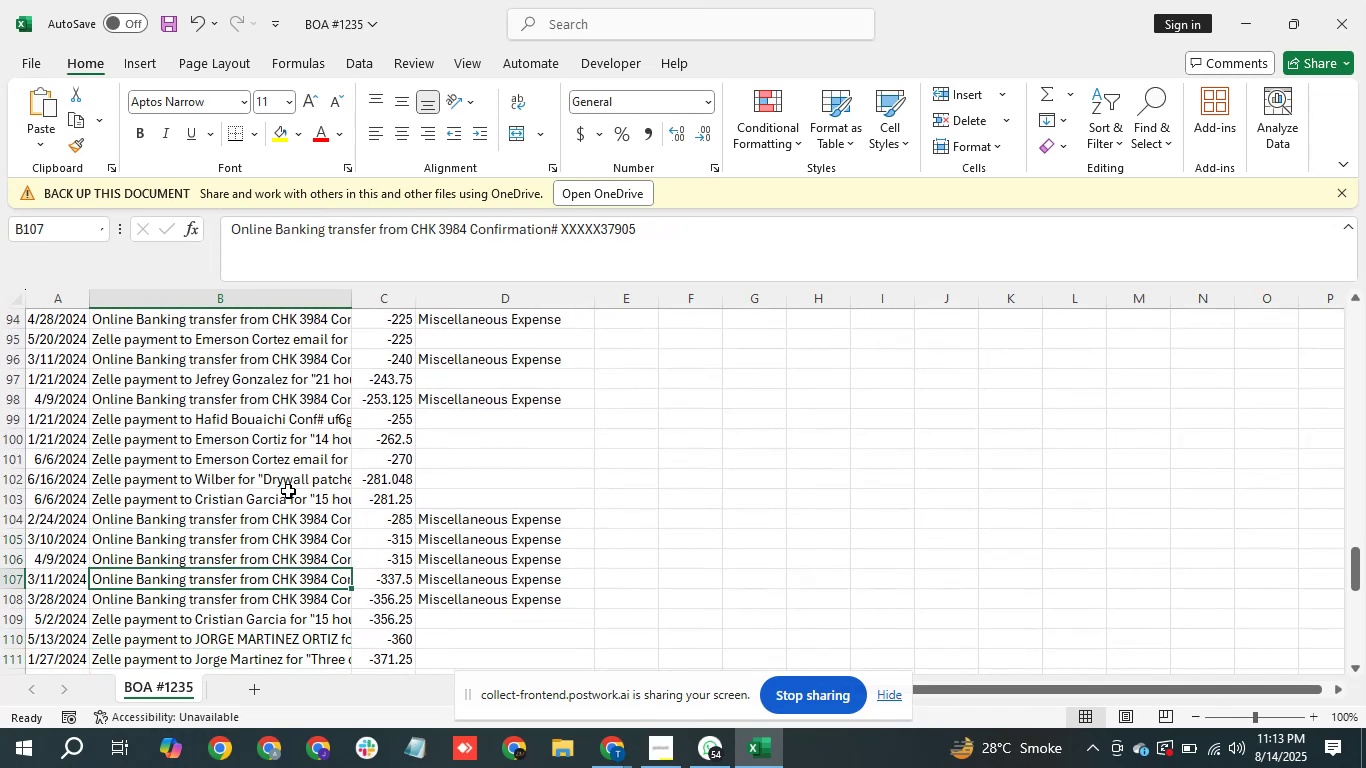 
key(ArrowDown)
 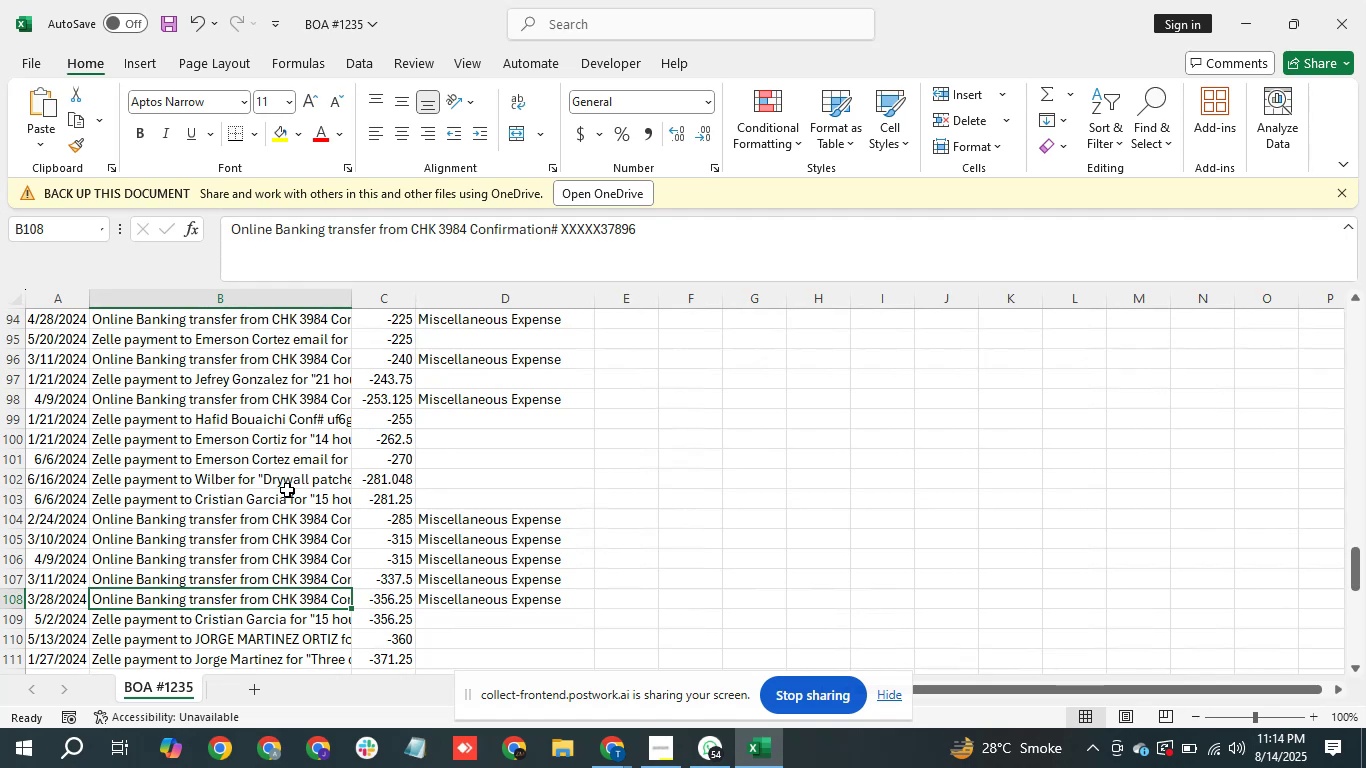 
wait(25.01)
 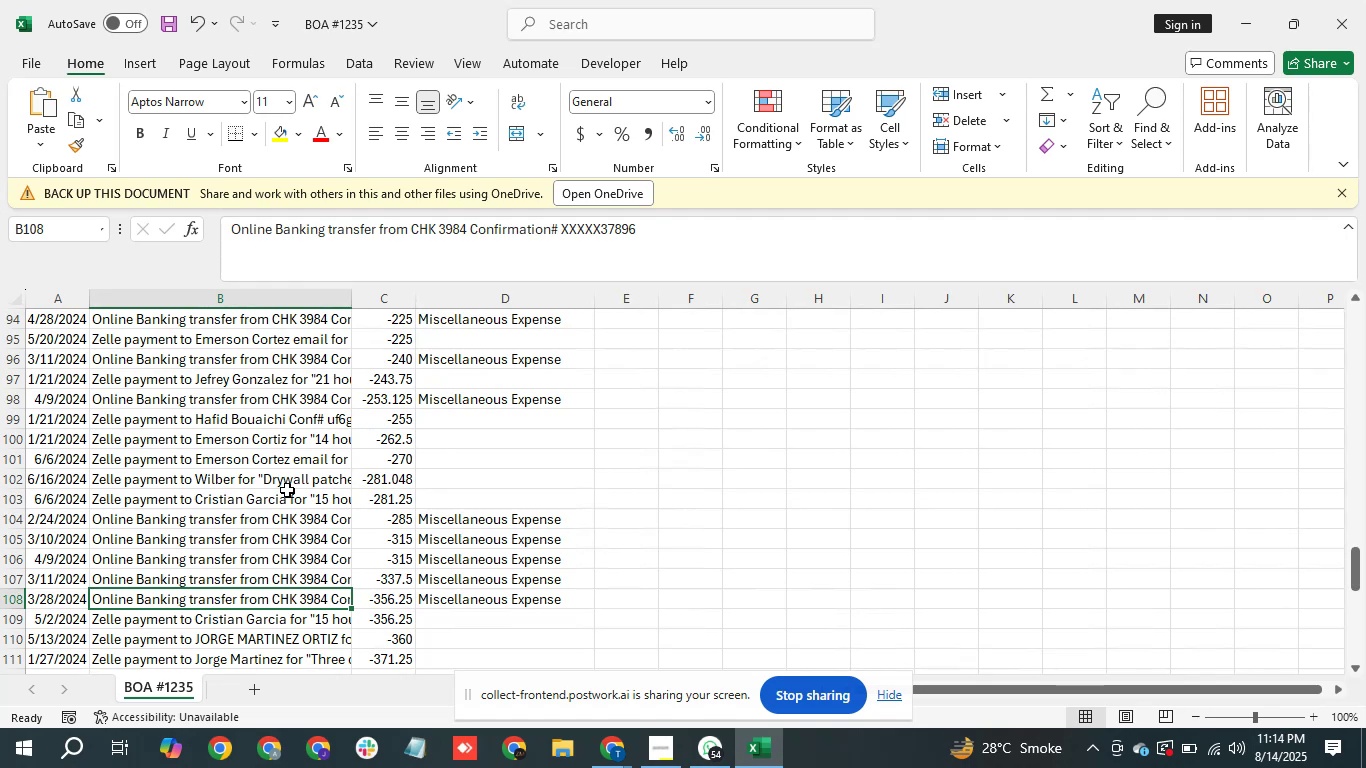 
key(ArrowDown)
 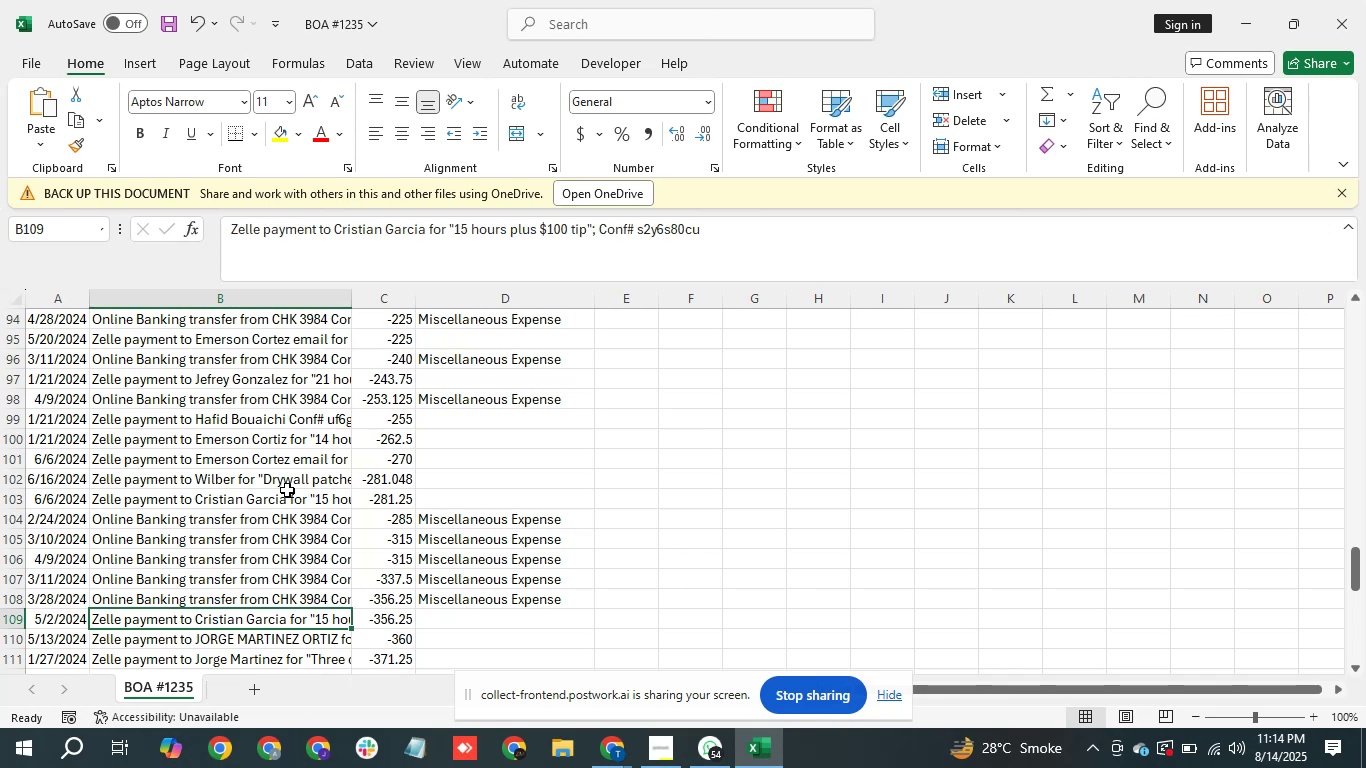 
wait(7.62)
 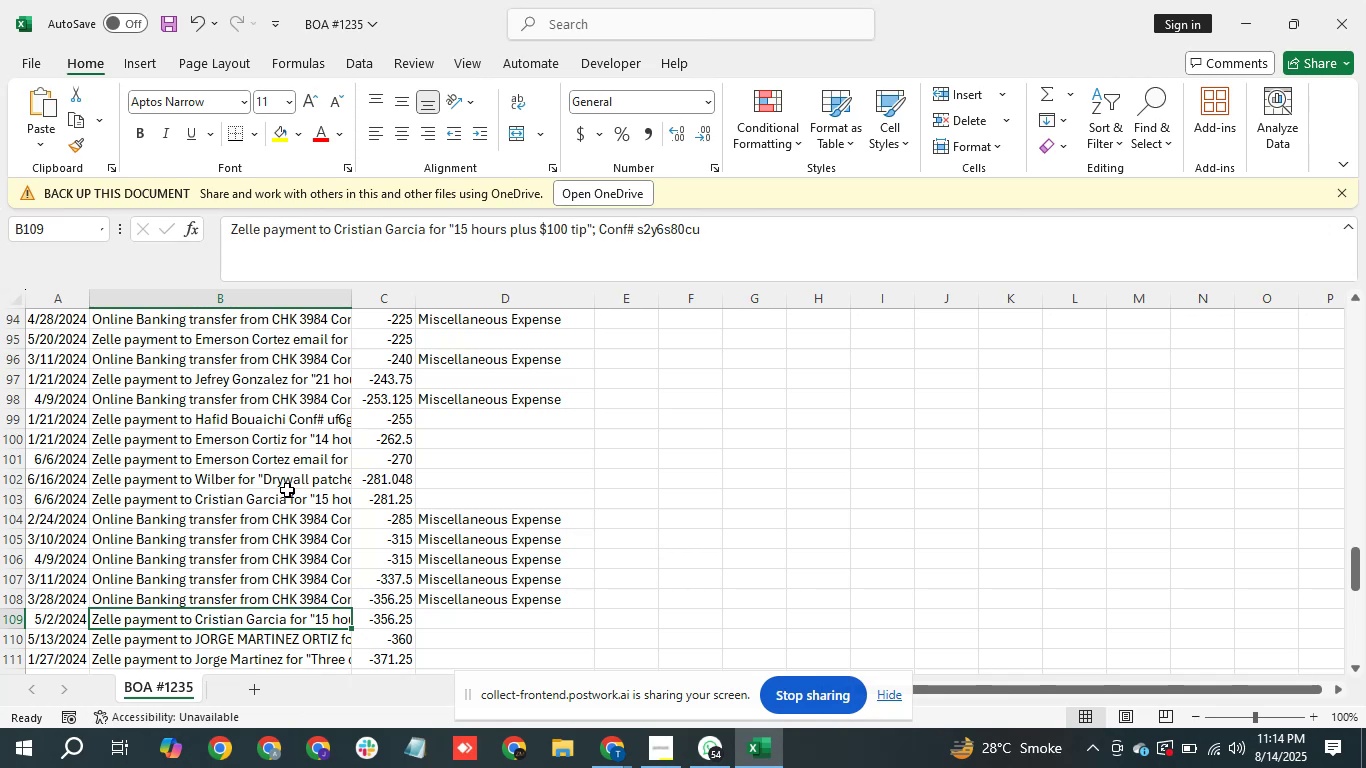 
key(ArrowDown)
 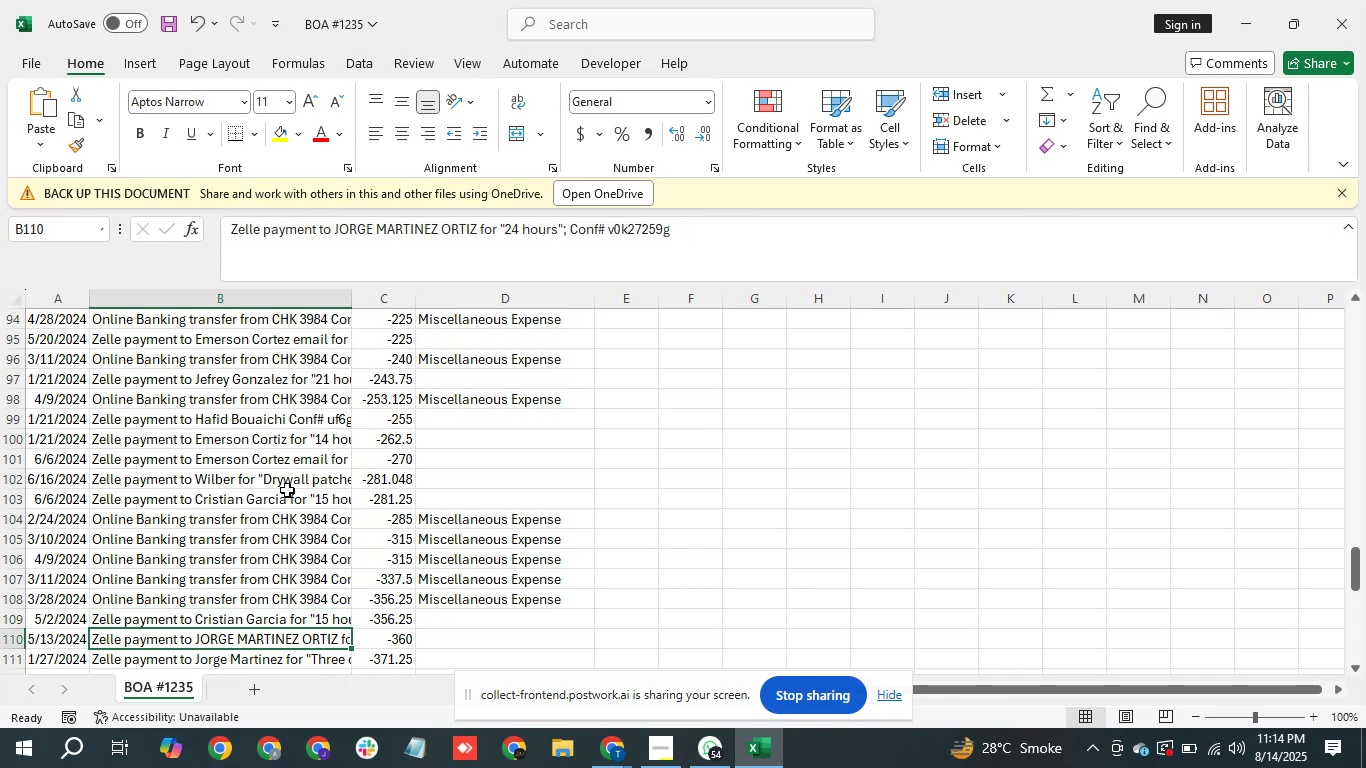 
key(ArrowDown)
 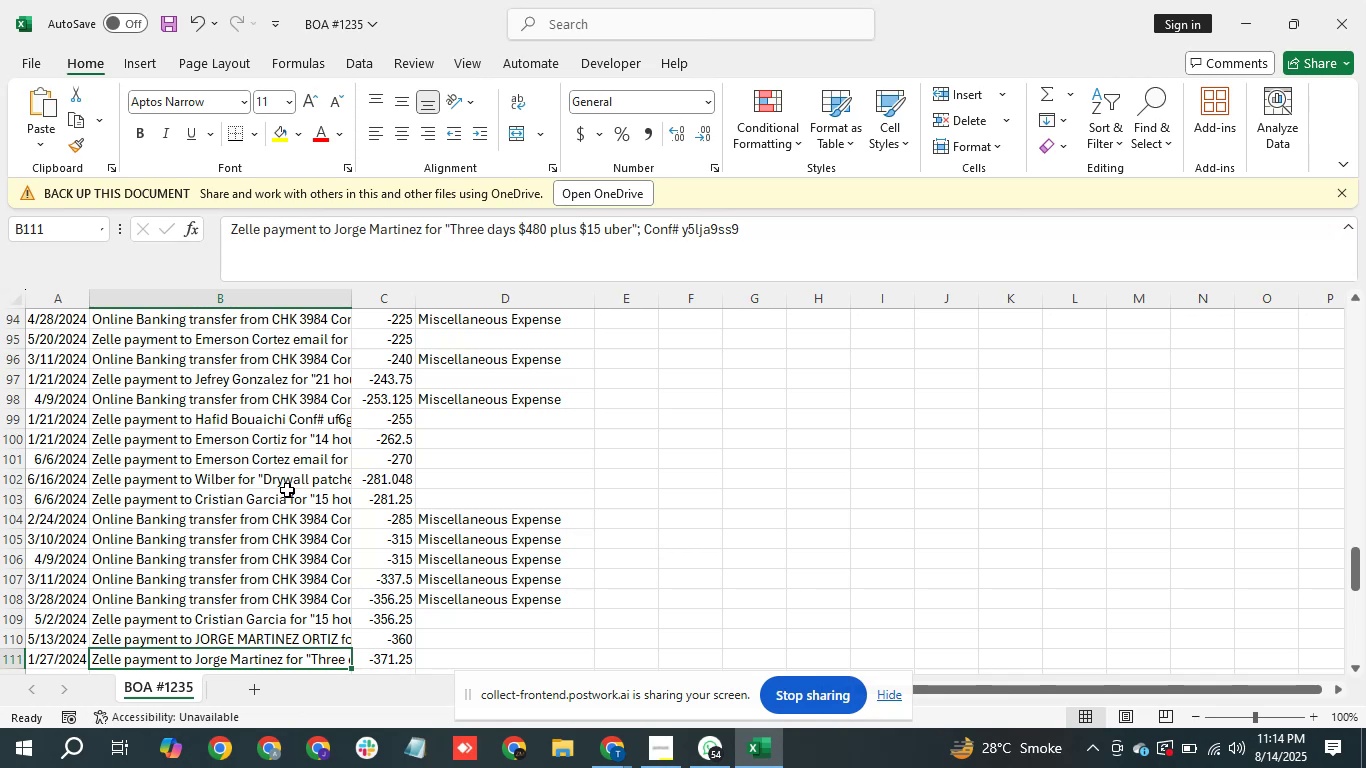 
wait(10.85)
 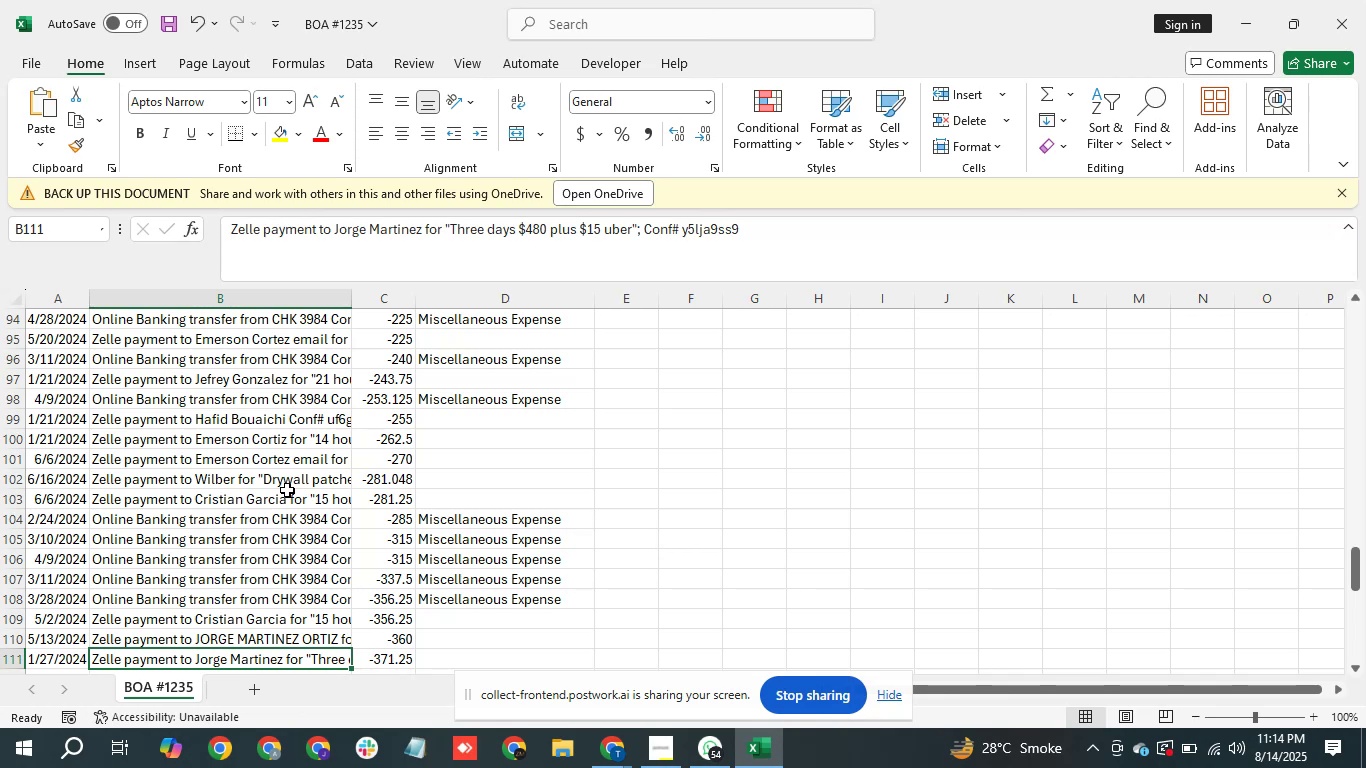 
key(ArrowDown)
 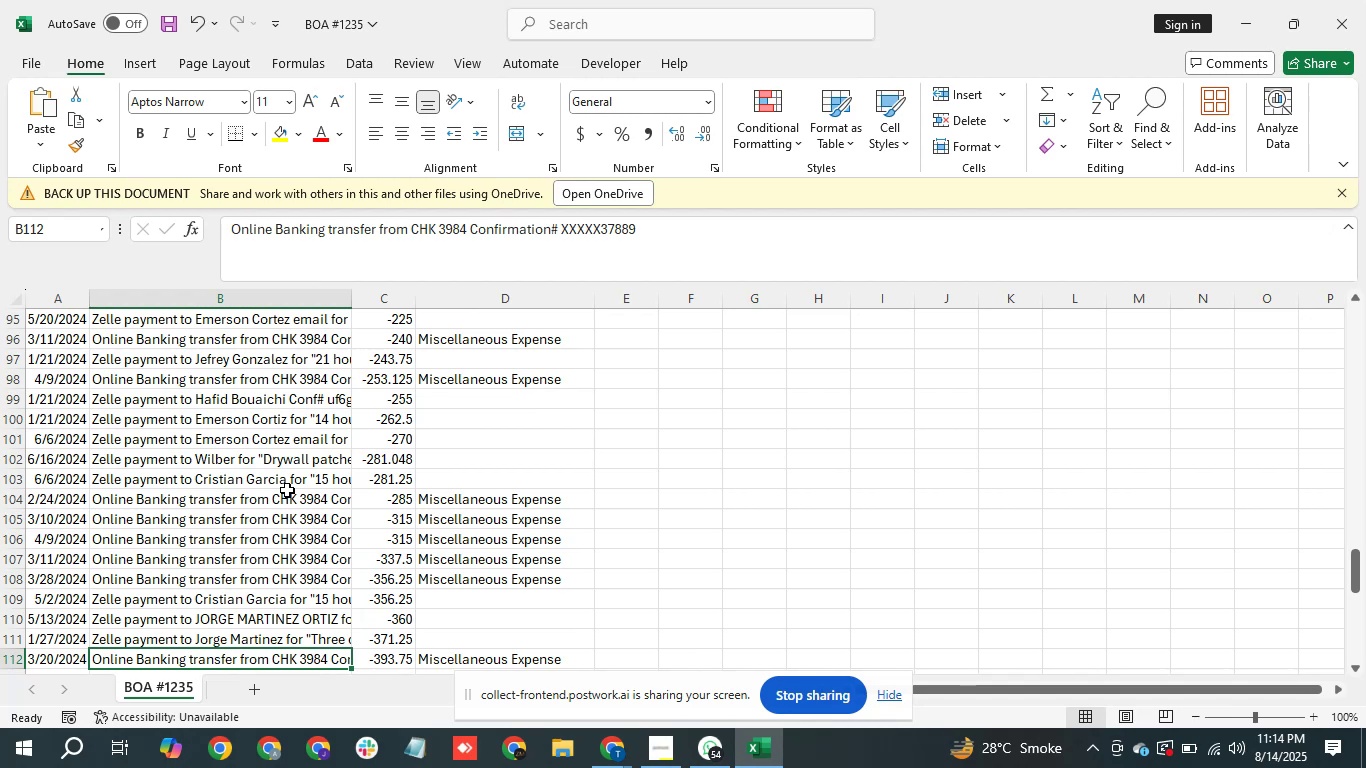 
wait(22.81)
 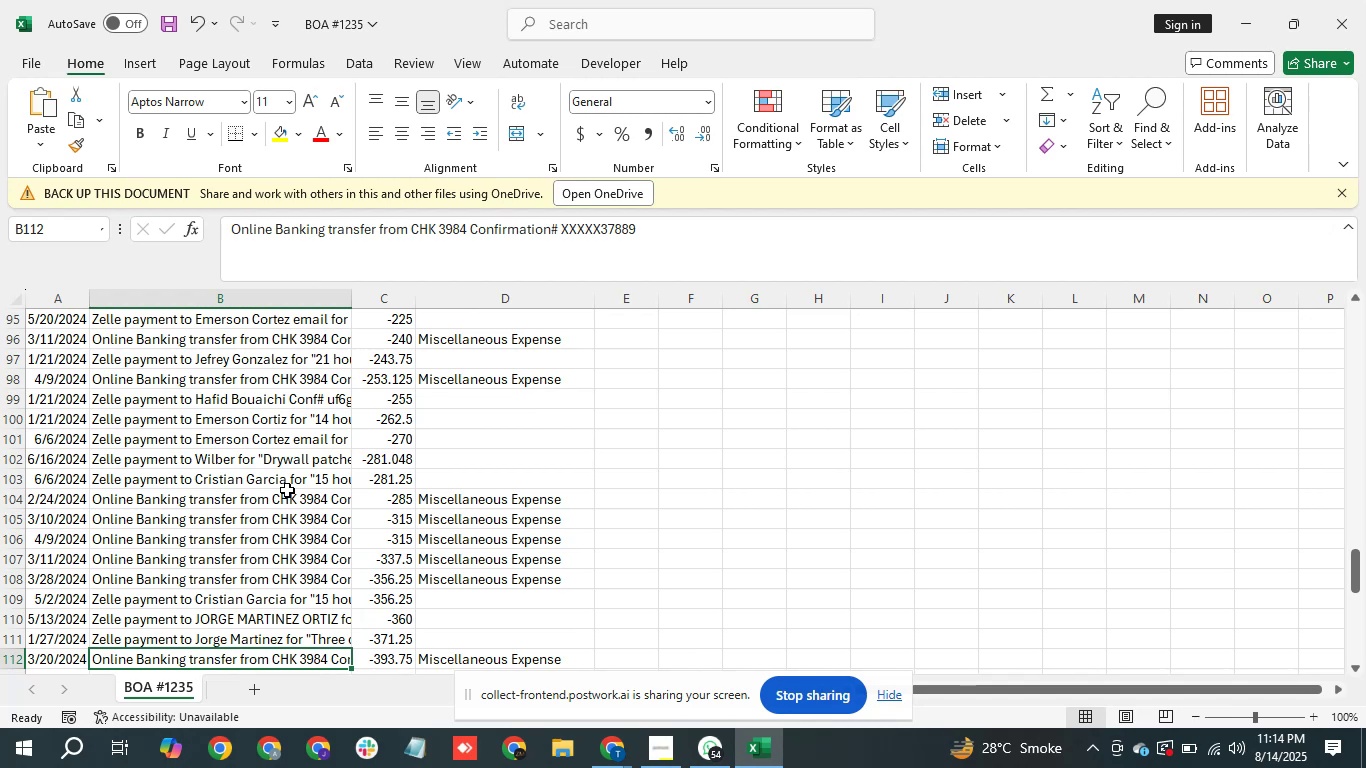 
key(ArrowDown)
 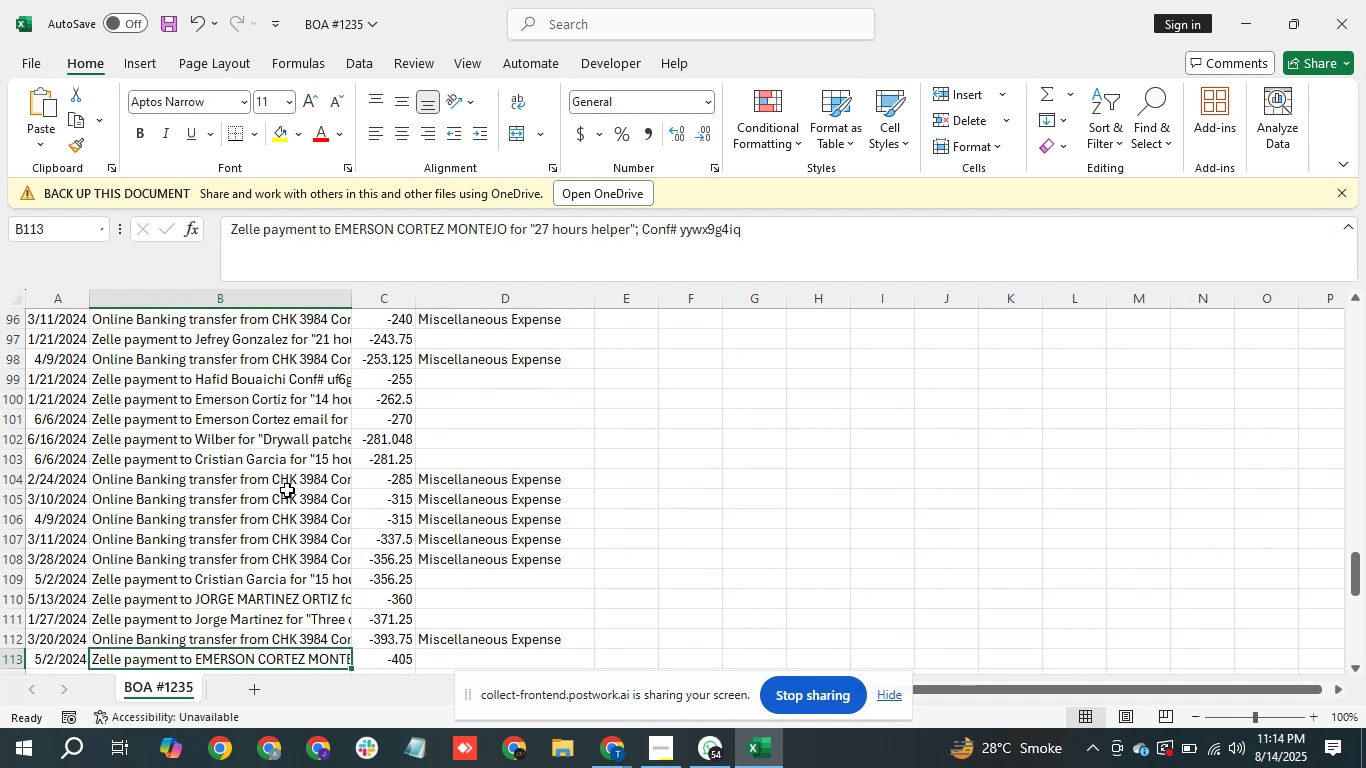 
key(ArrowDown)
 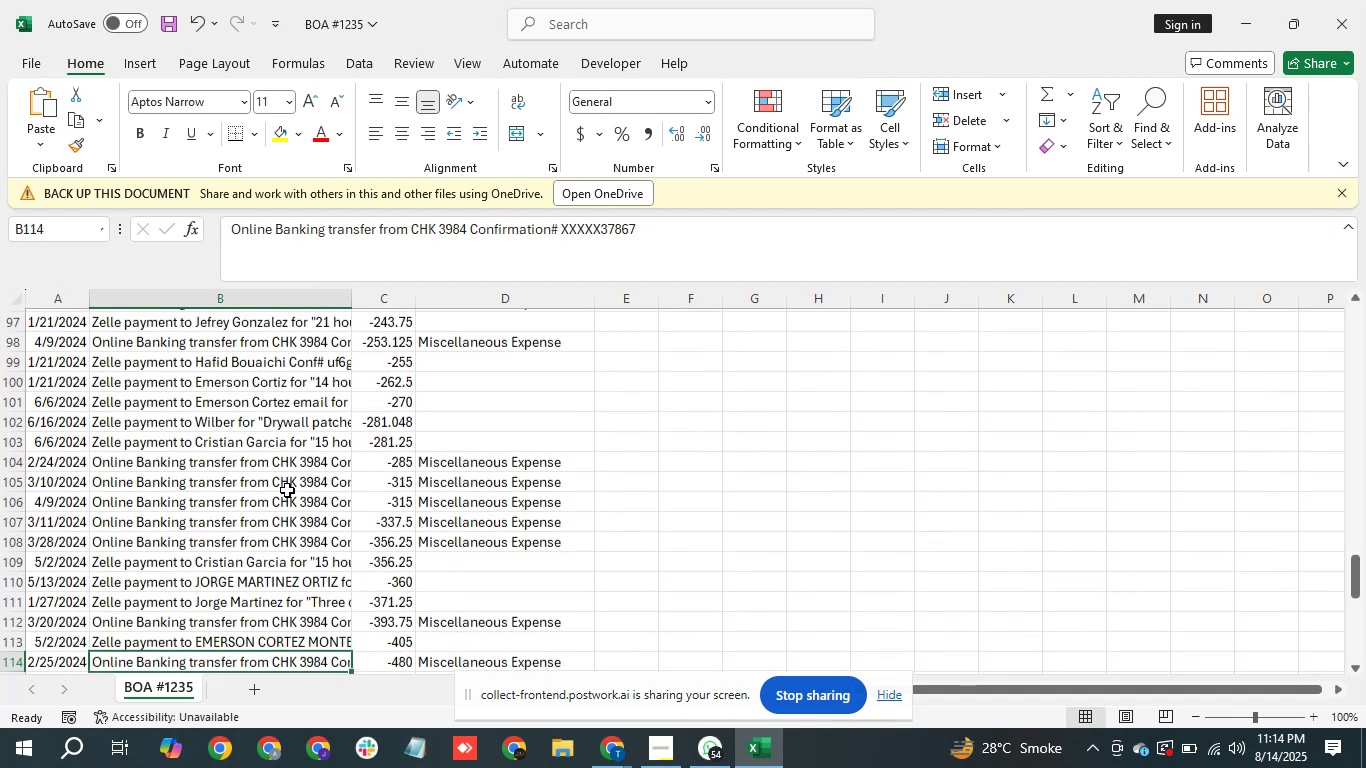 
key(ArrowDown)
 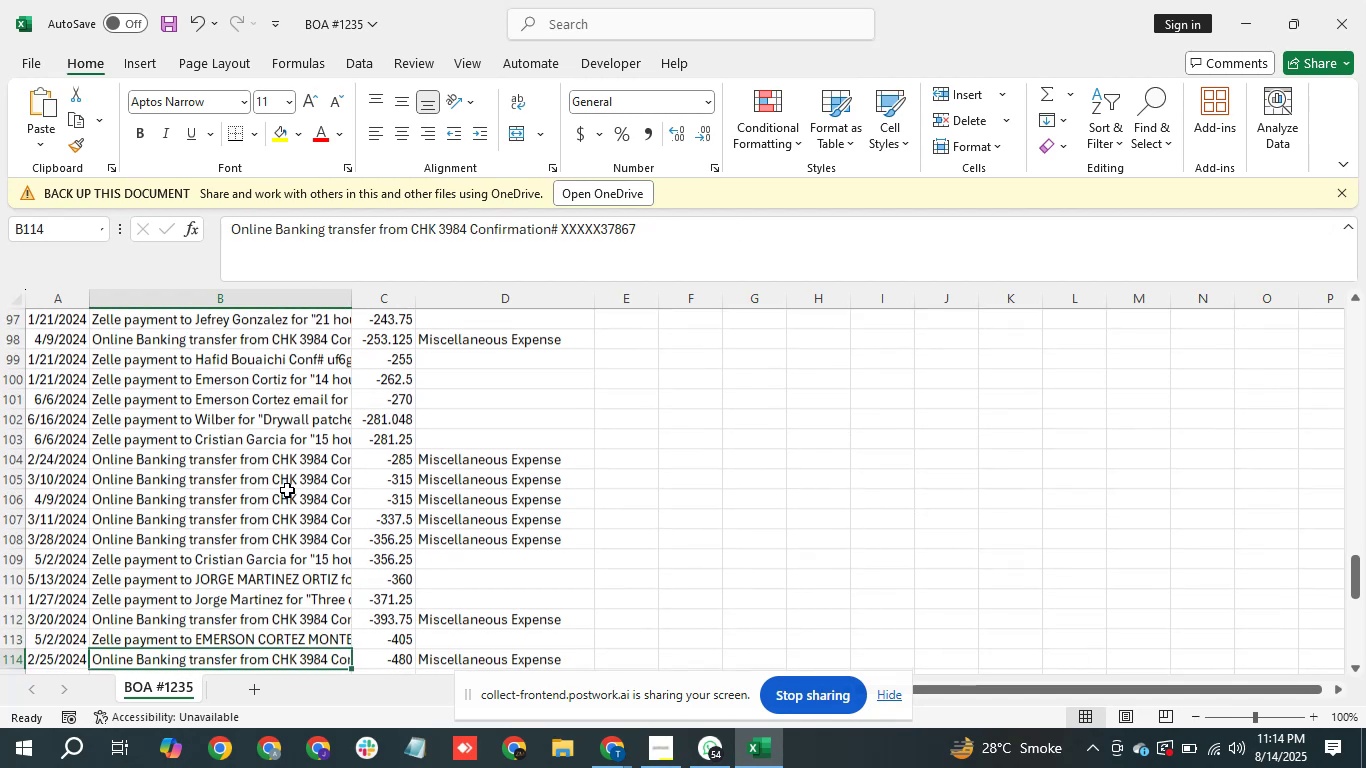 
hold_key(key=ArrowDown, duration=0.95)
 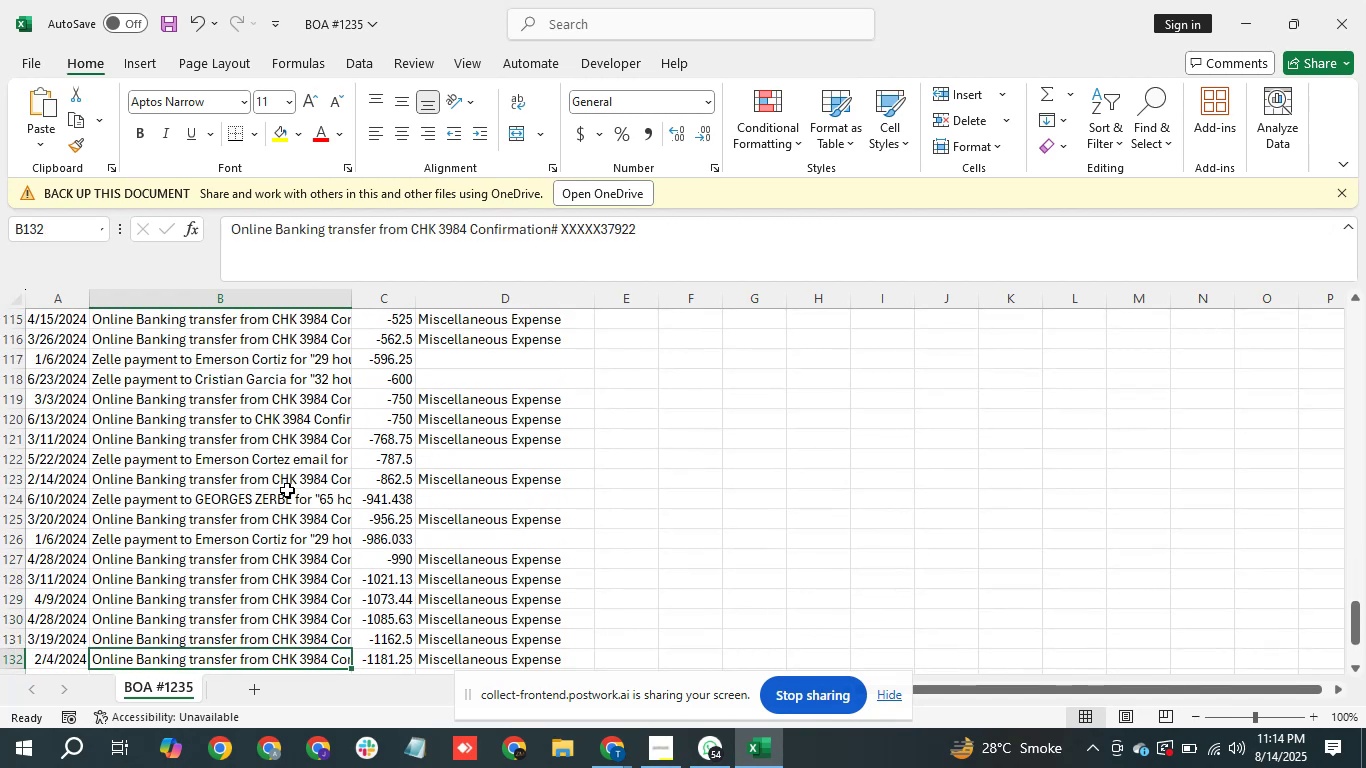 
hold_key(key=ArrowUp, duration=0.51)
 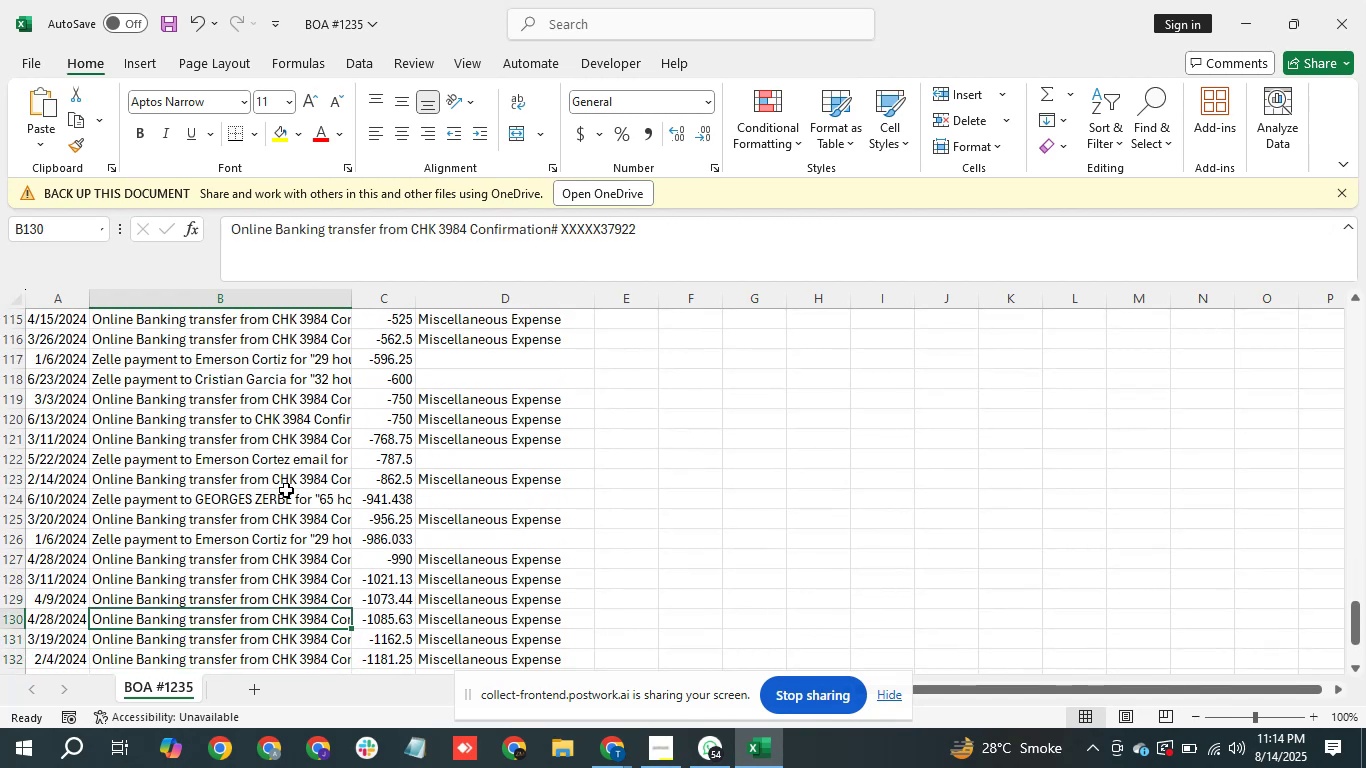 
key(ArrowDown)
 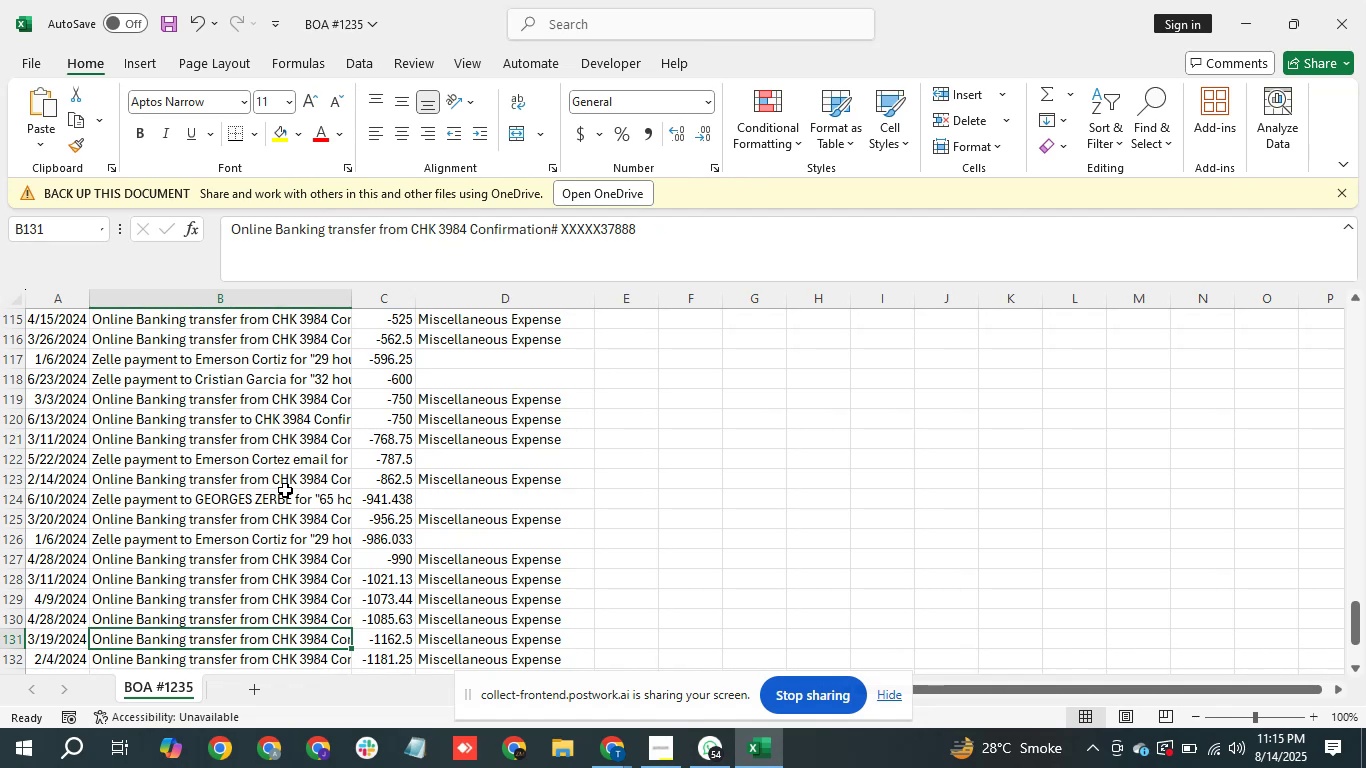 
wait(6.88)
 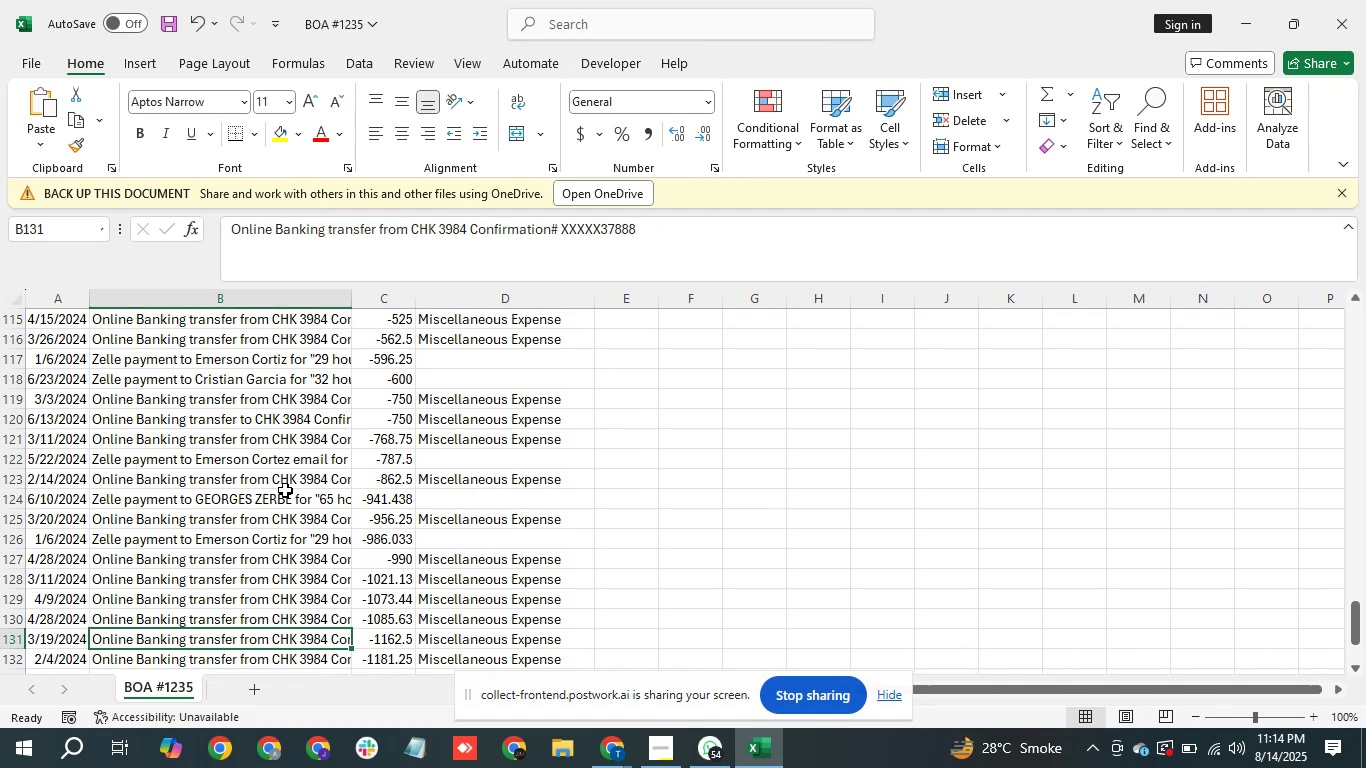 
key(ArrowDown)
 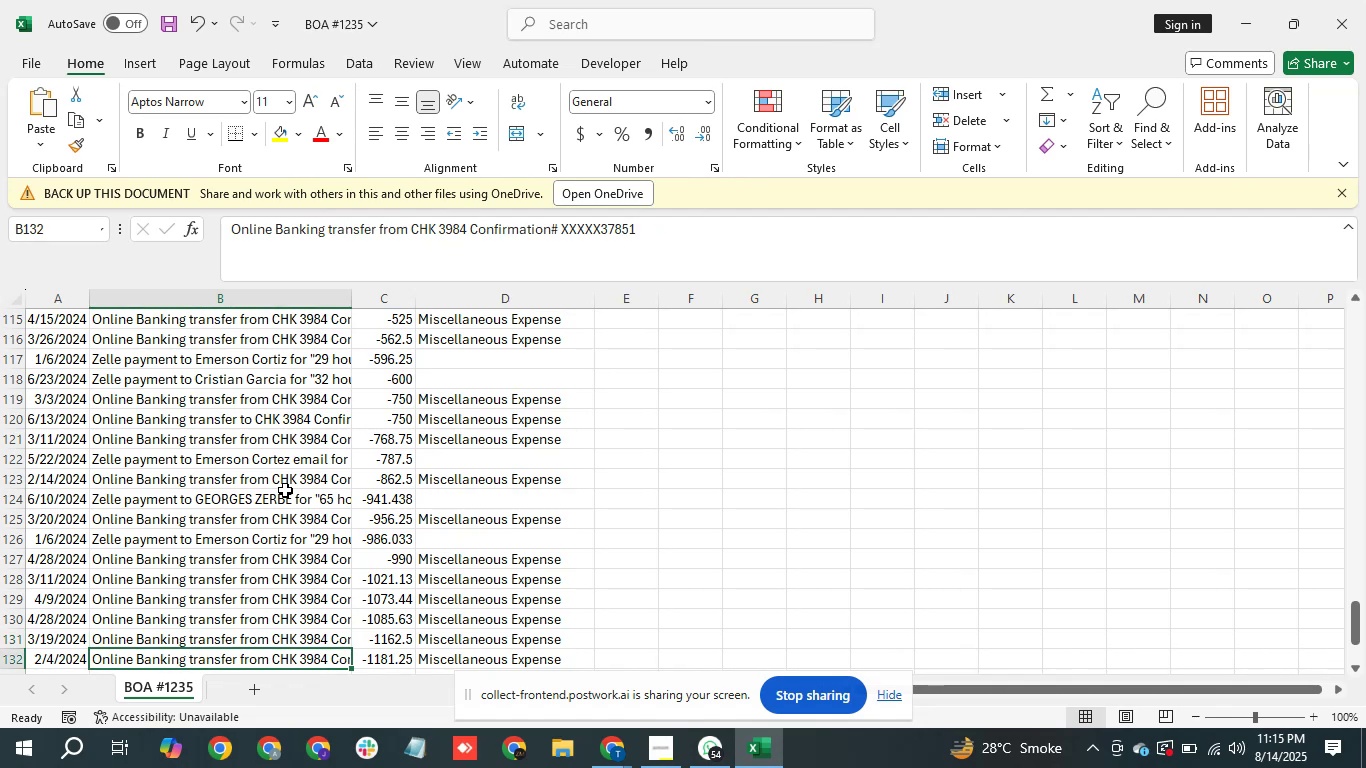 
key(ArrowDown)
 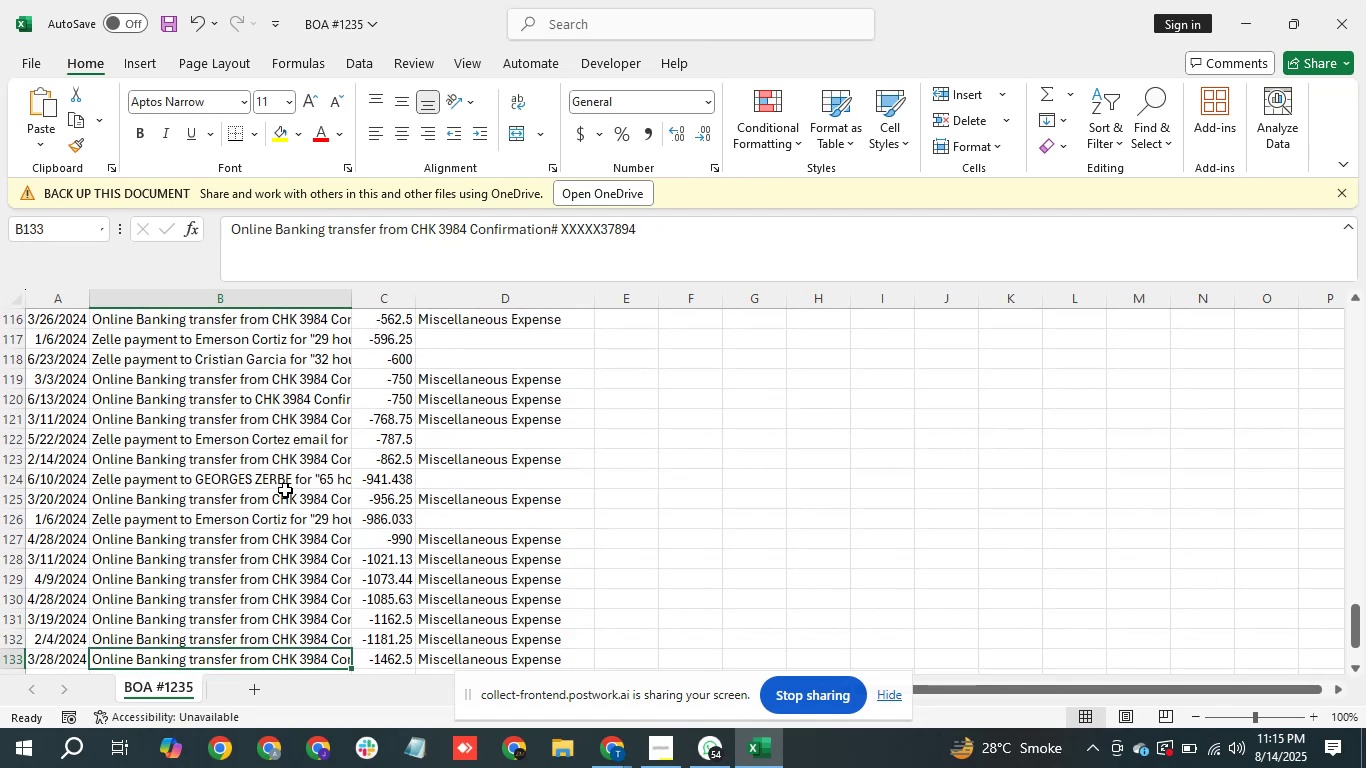 
wait(8.15)
 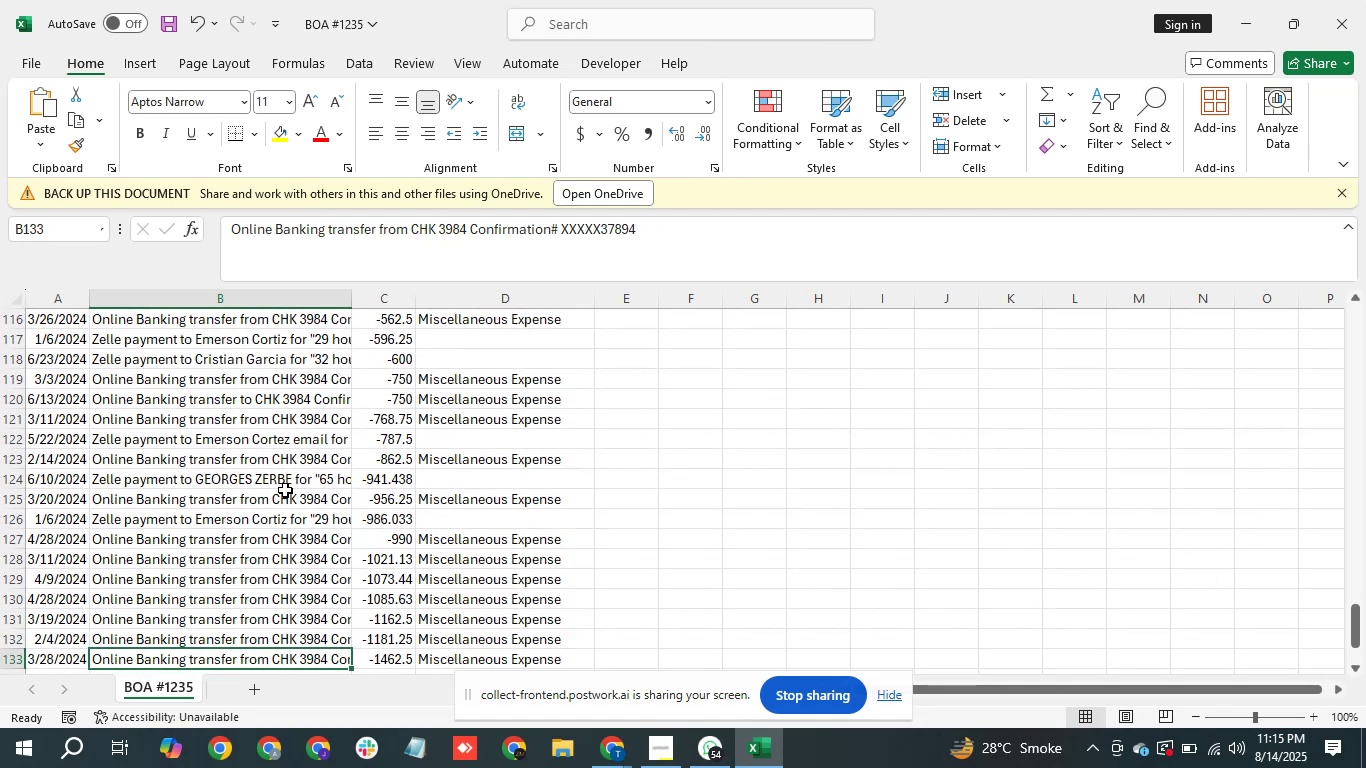 
key(ArrowDown)
 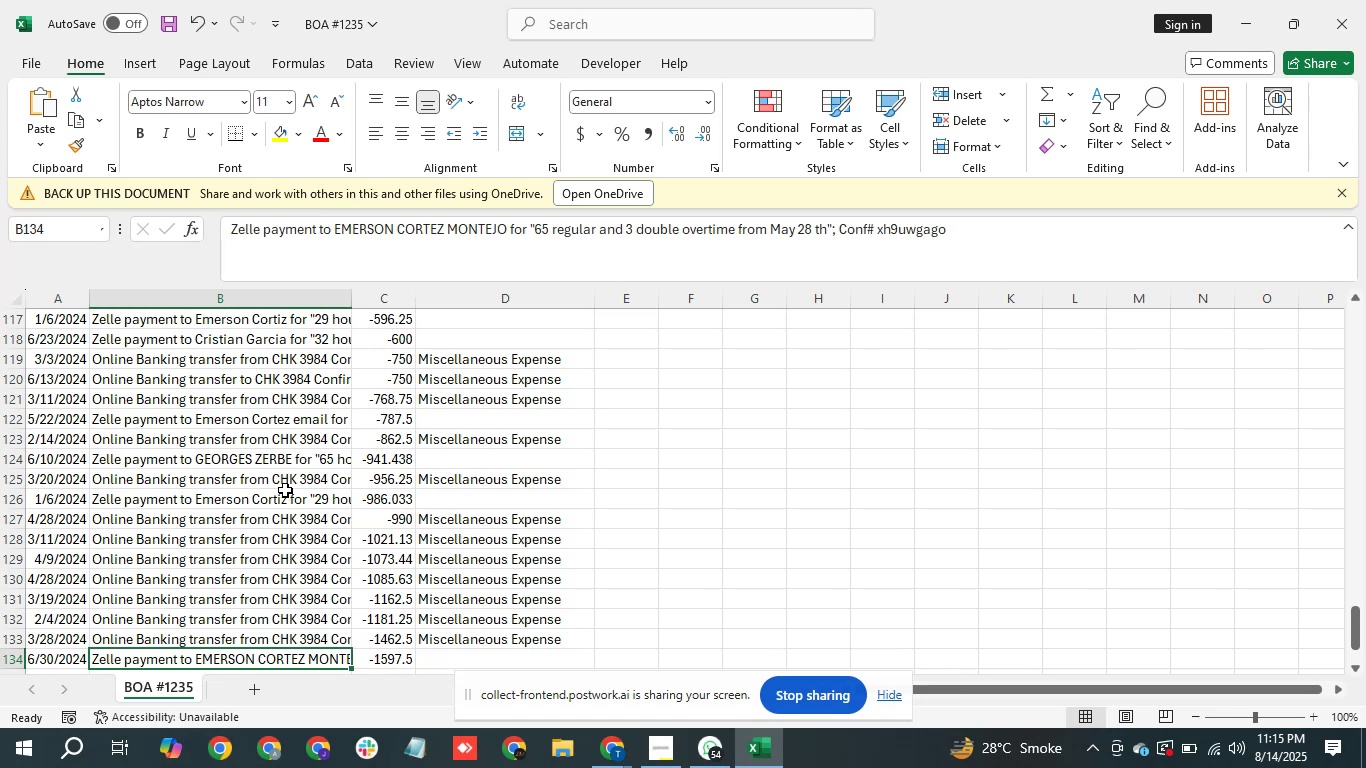 
wait(18.92)
 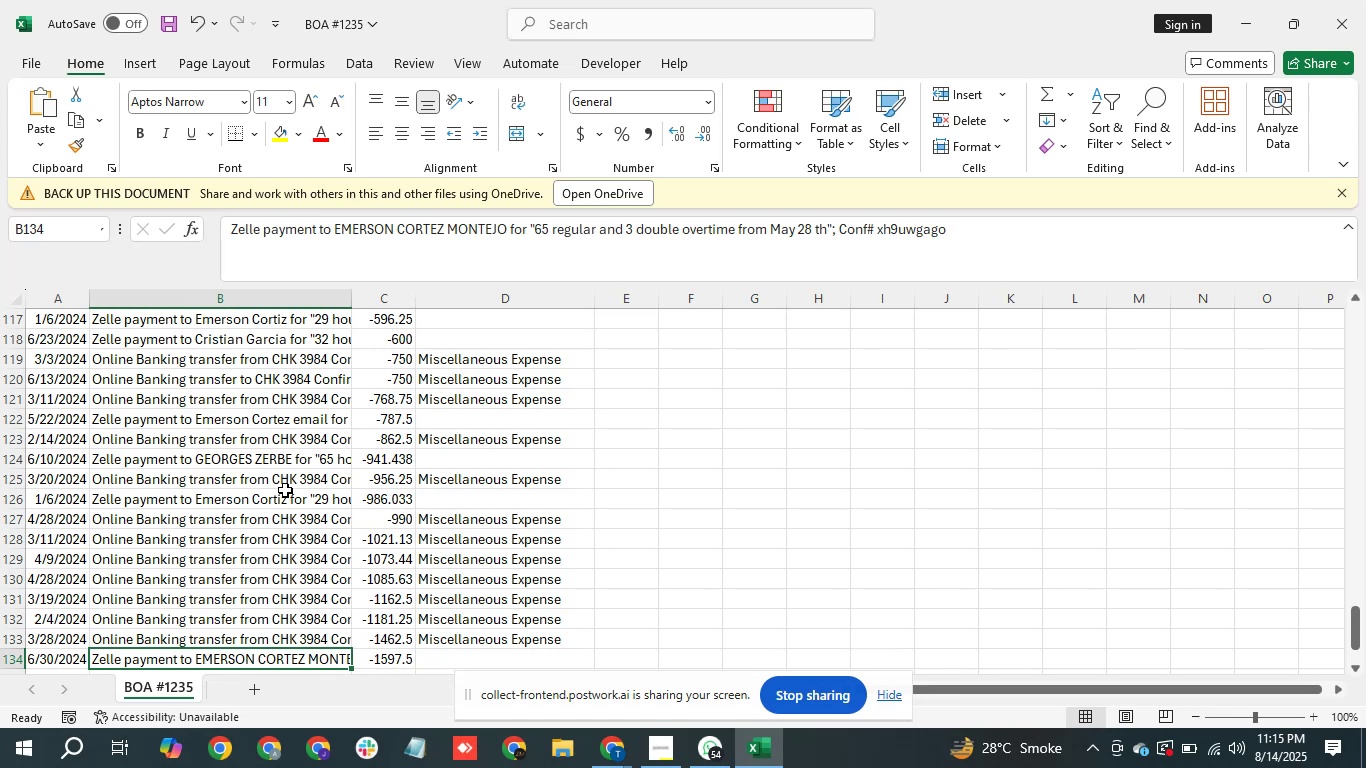 
key(ArrowDown)
 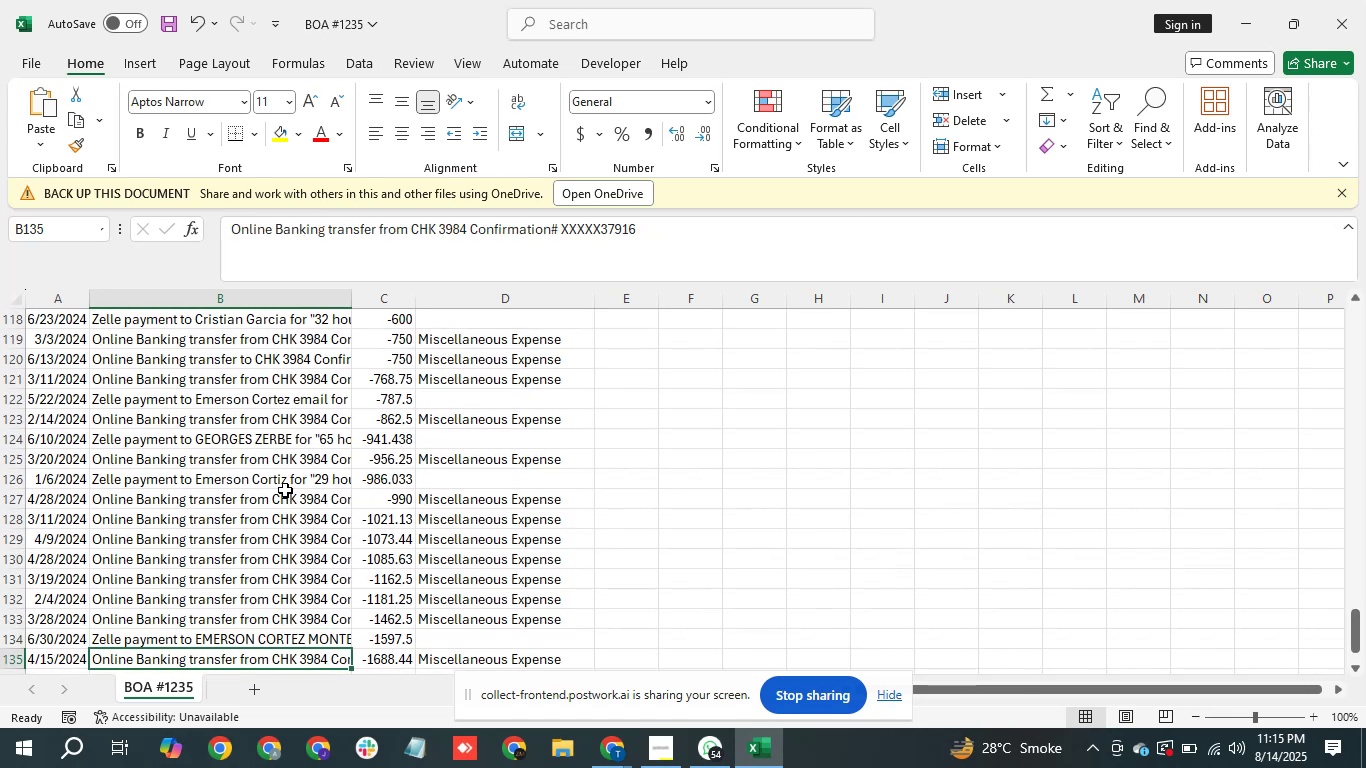 
key(ArrowDown)
 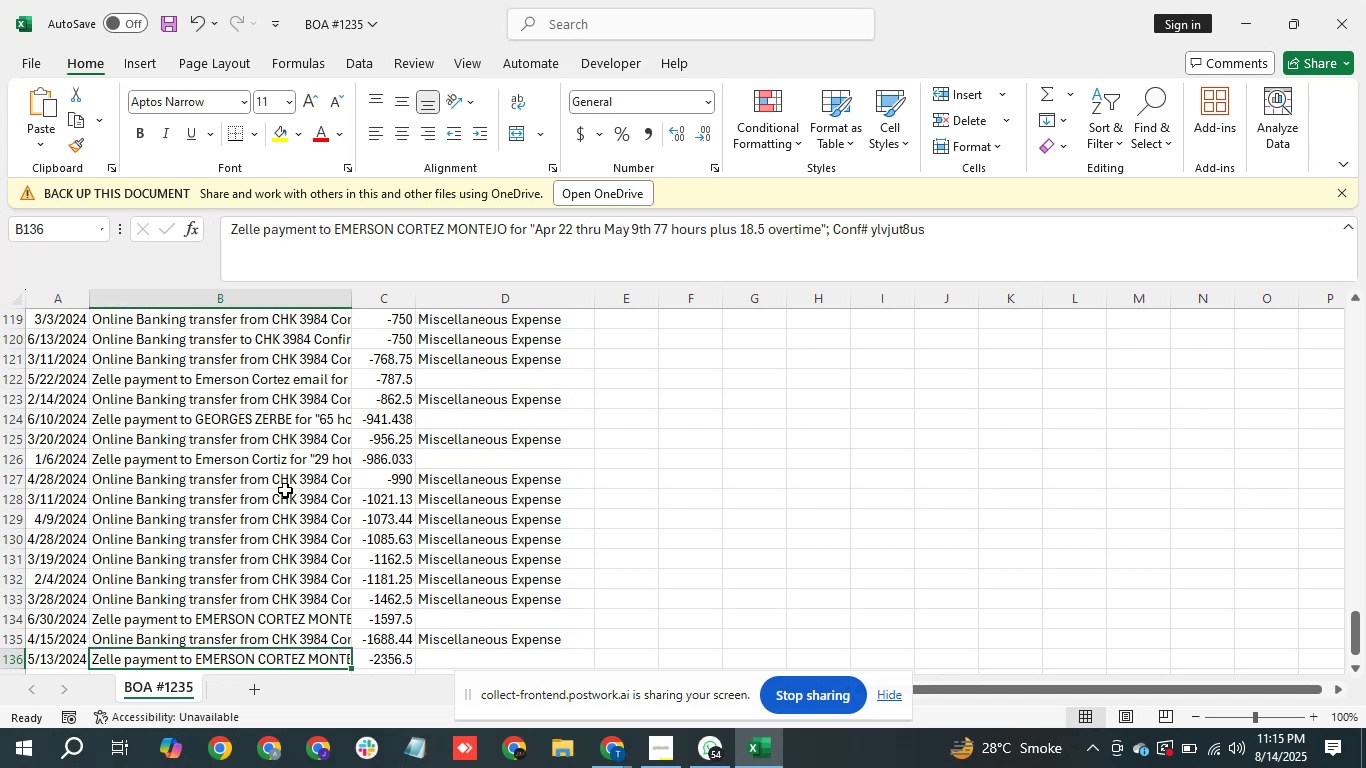 
wait(20.43)
 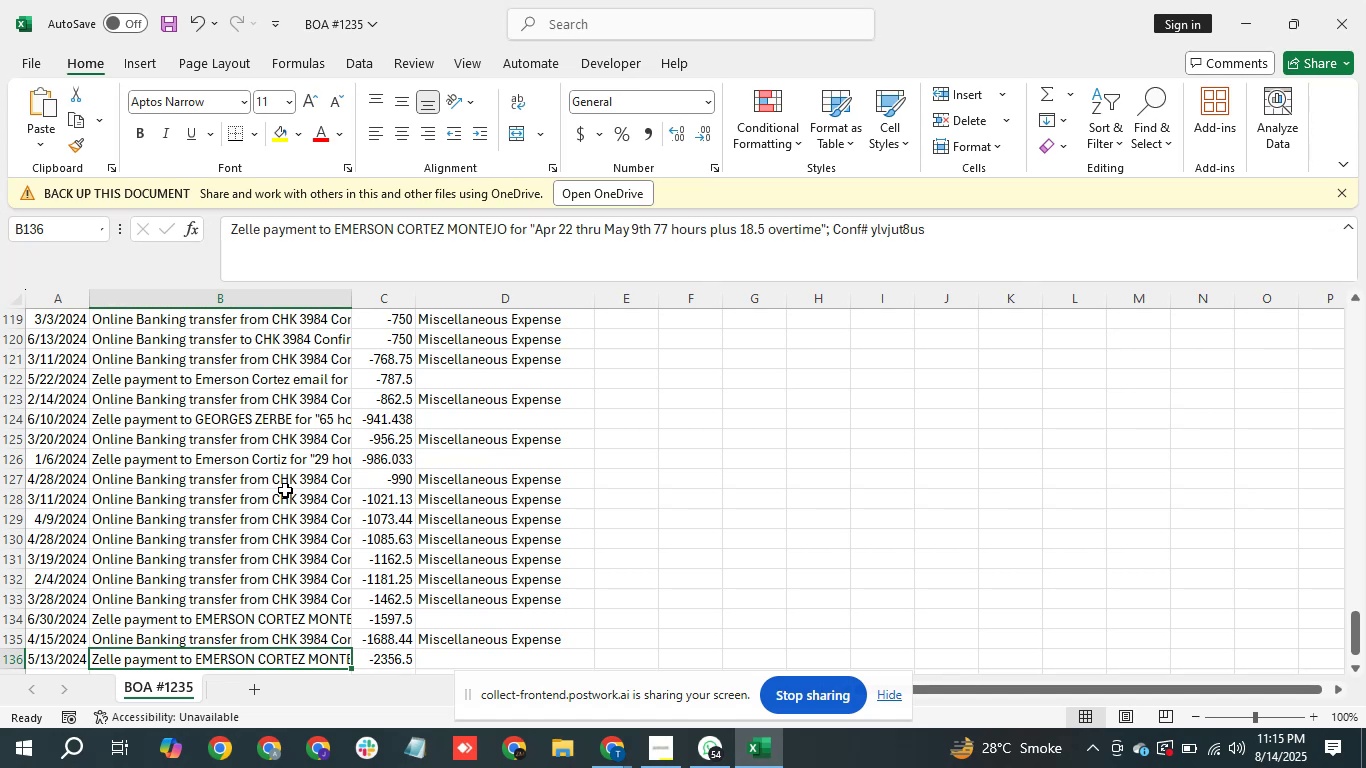 
key(ArrowDown)
 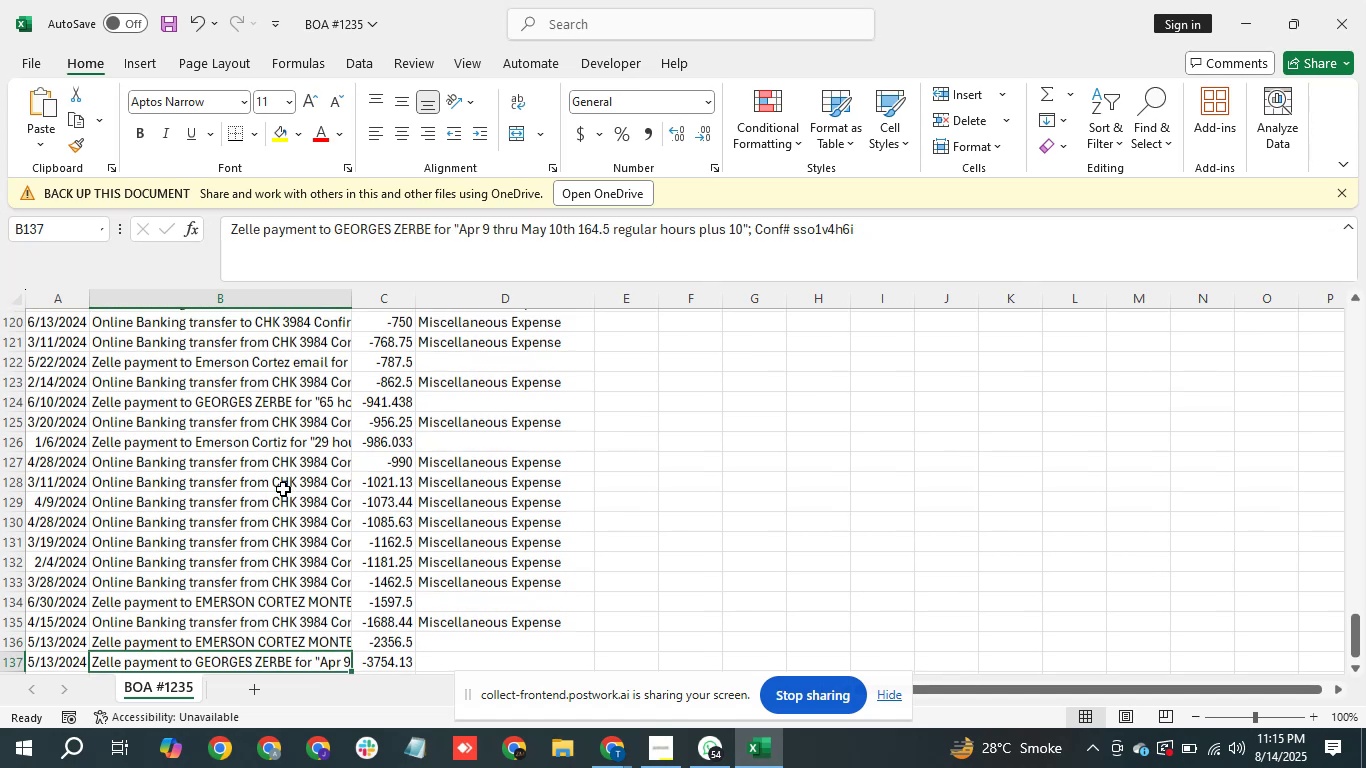 
key(ArrowDown)
 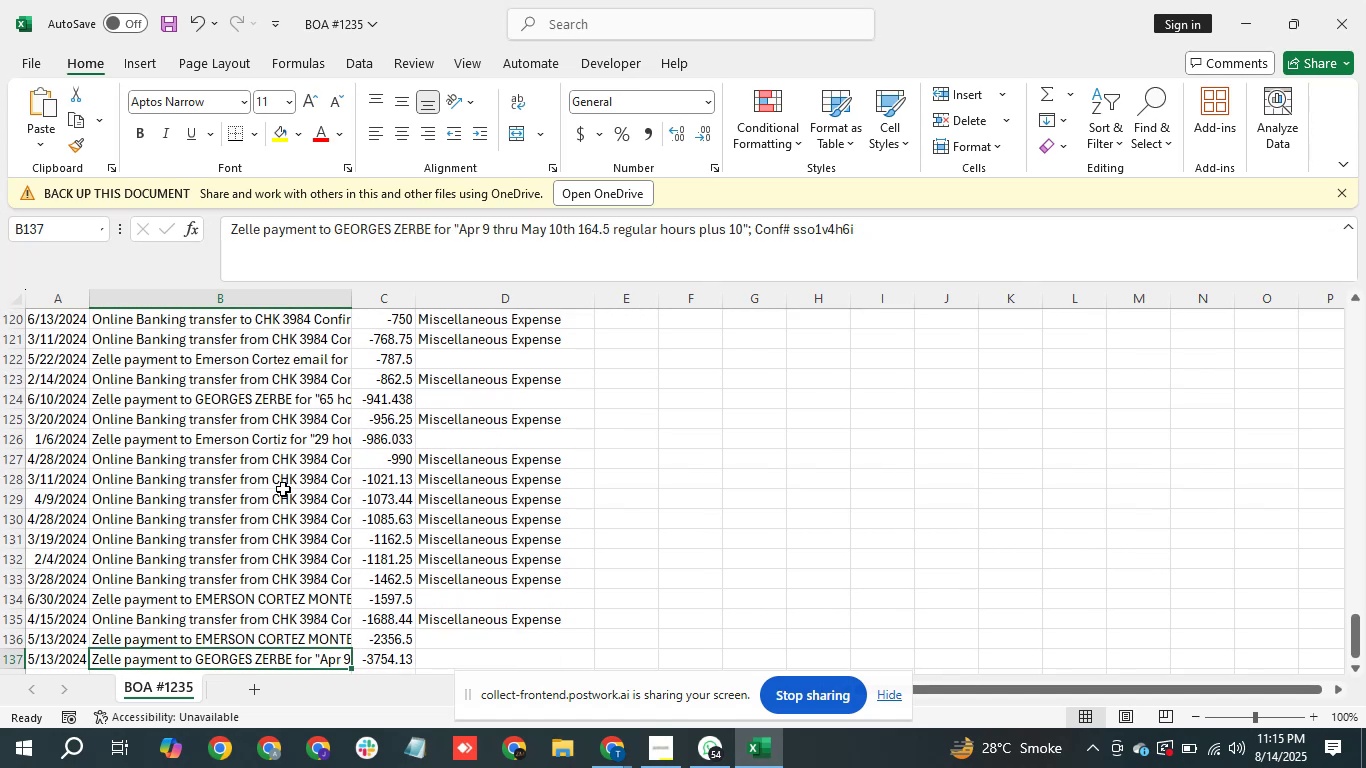 
key(ArrowDown)
 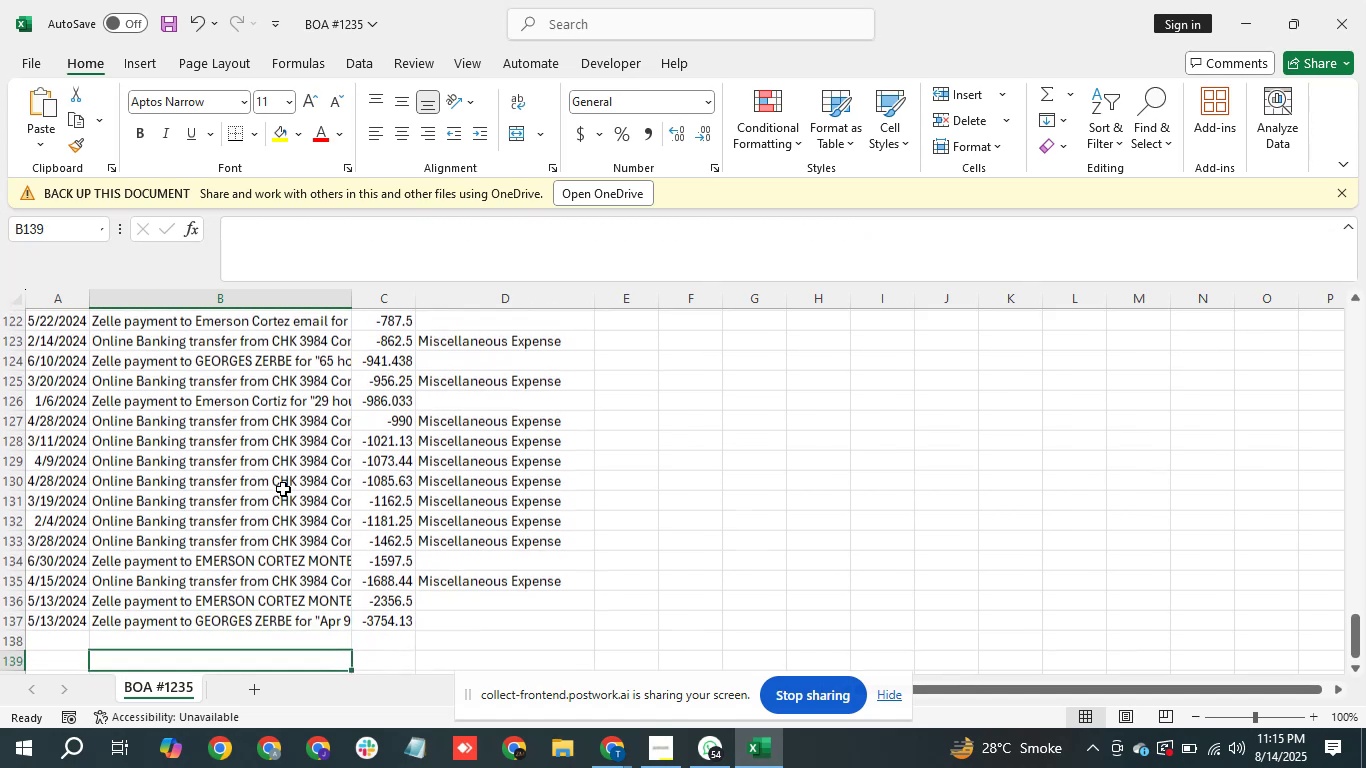 
key(ArrowDown)
 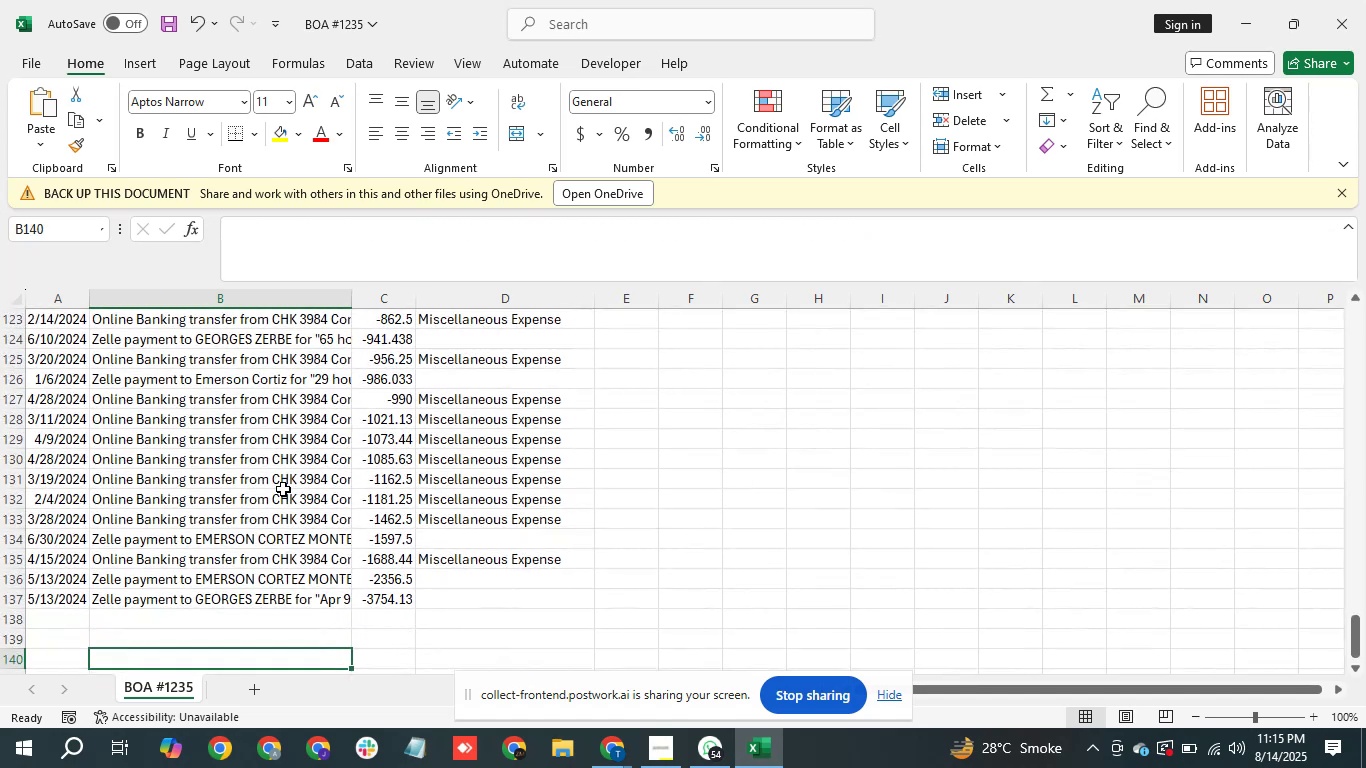 
hold_key(key=ArrowUp, duration=0.95)
 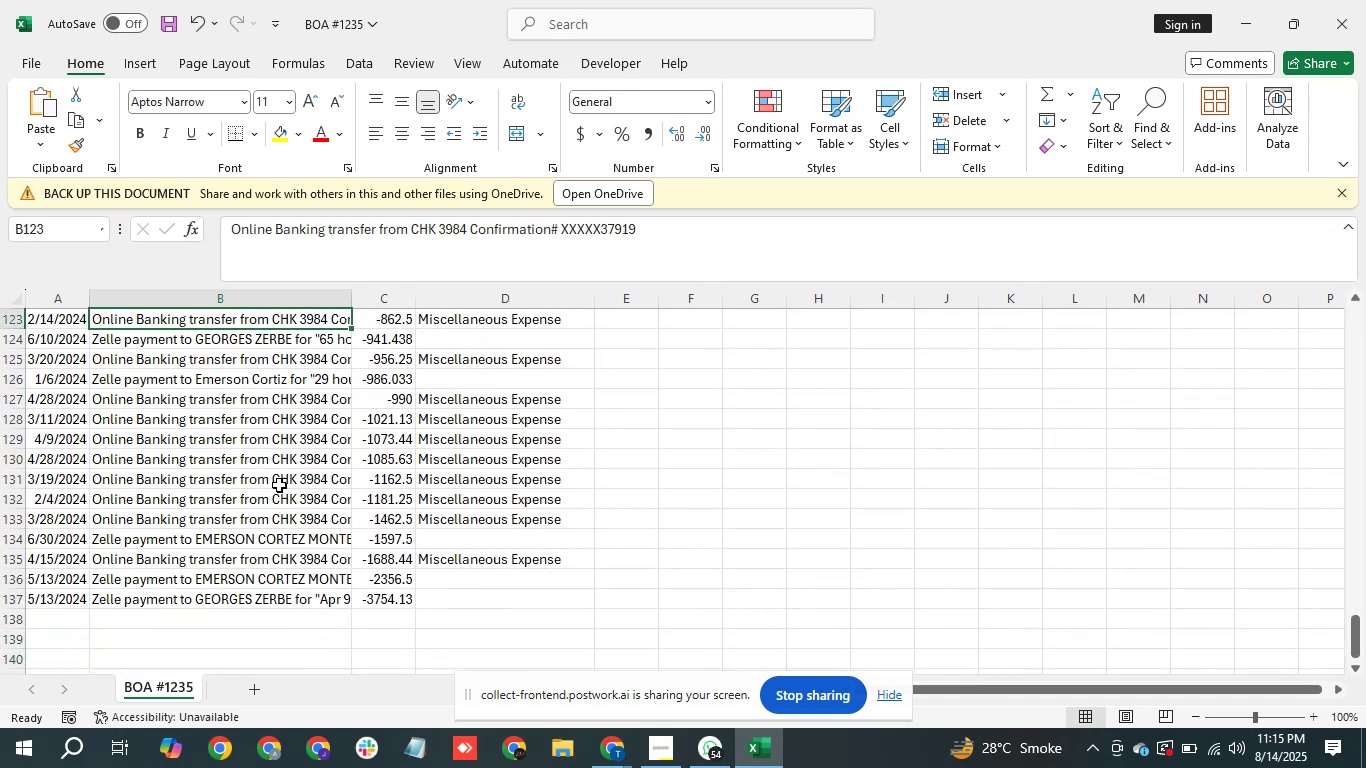 
key(Alt+AltLeft)
 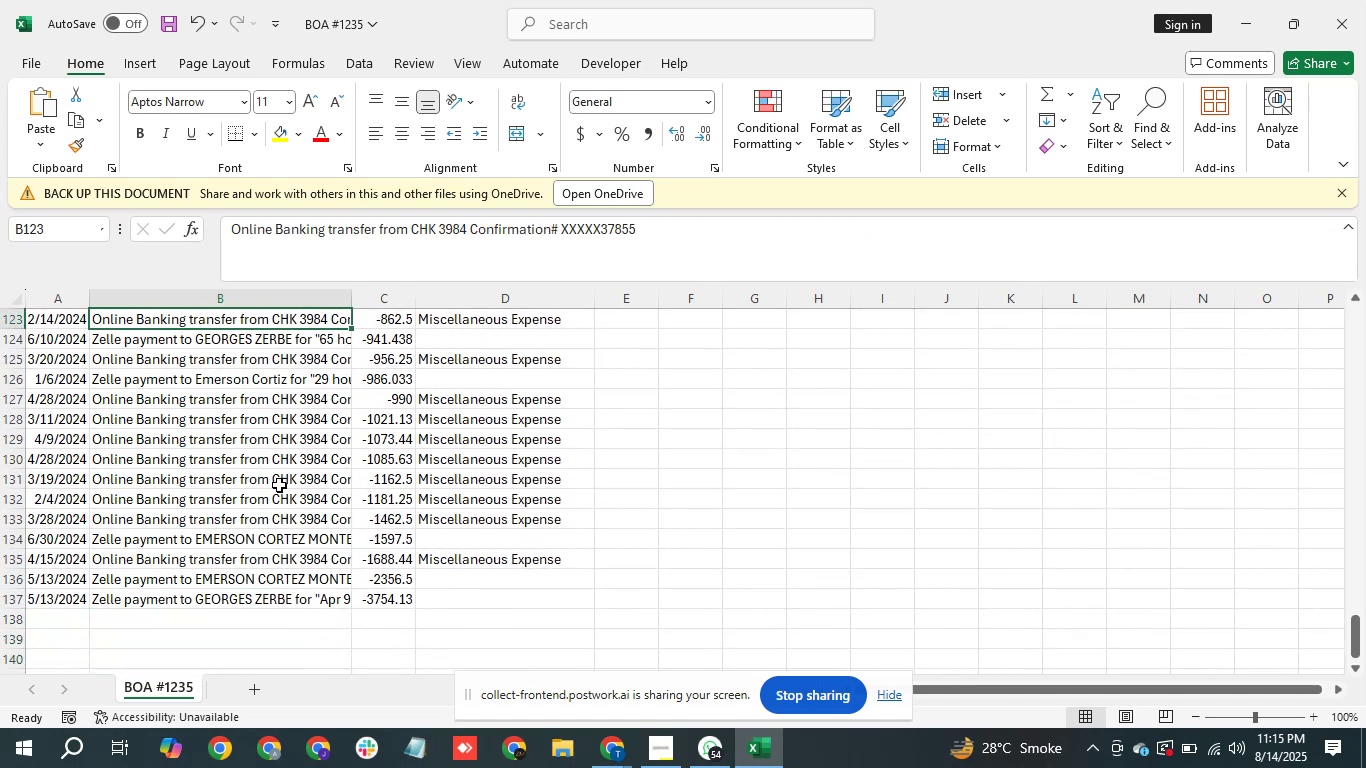 
key(Alt+Tab)
 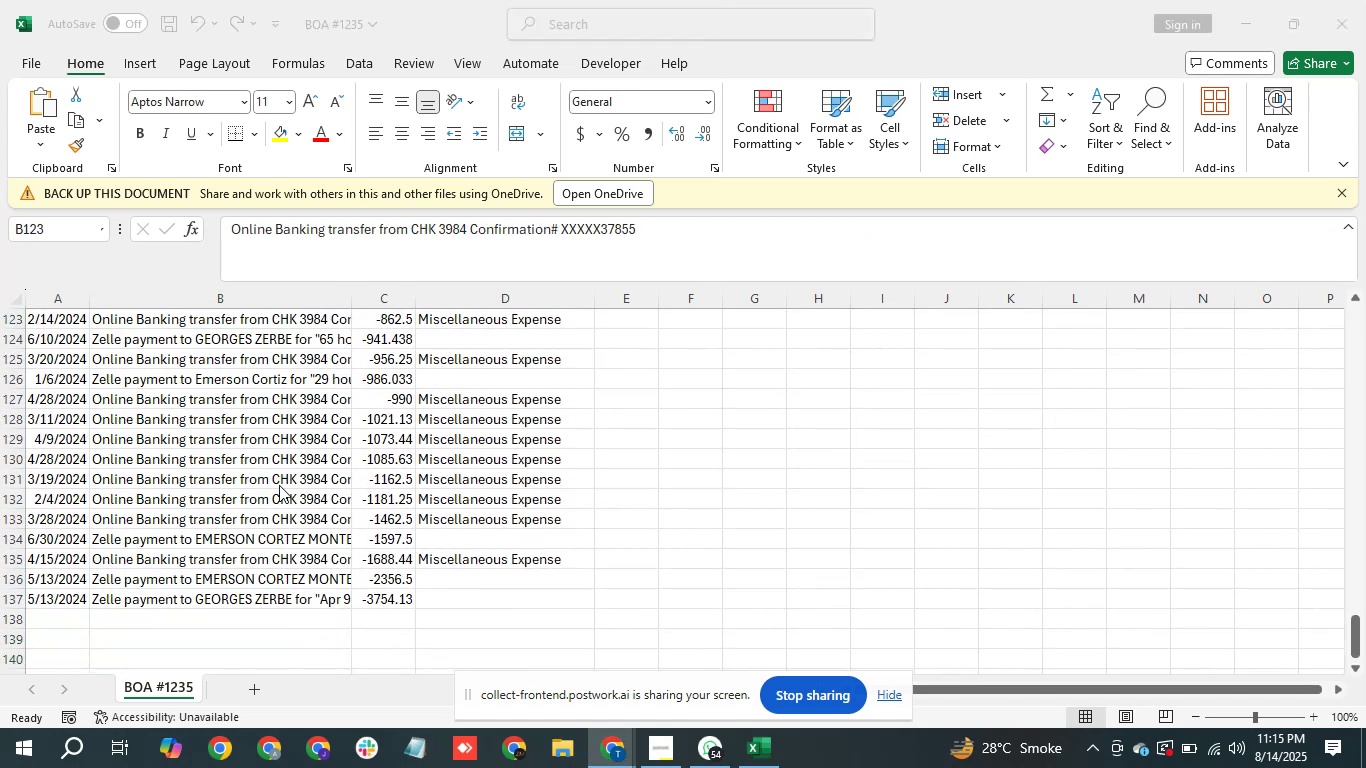 
key(Alt+Tab)
 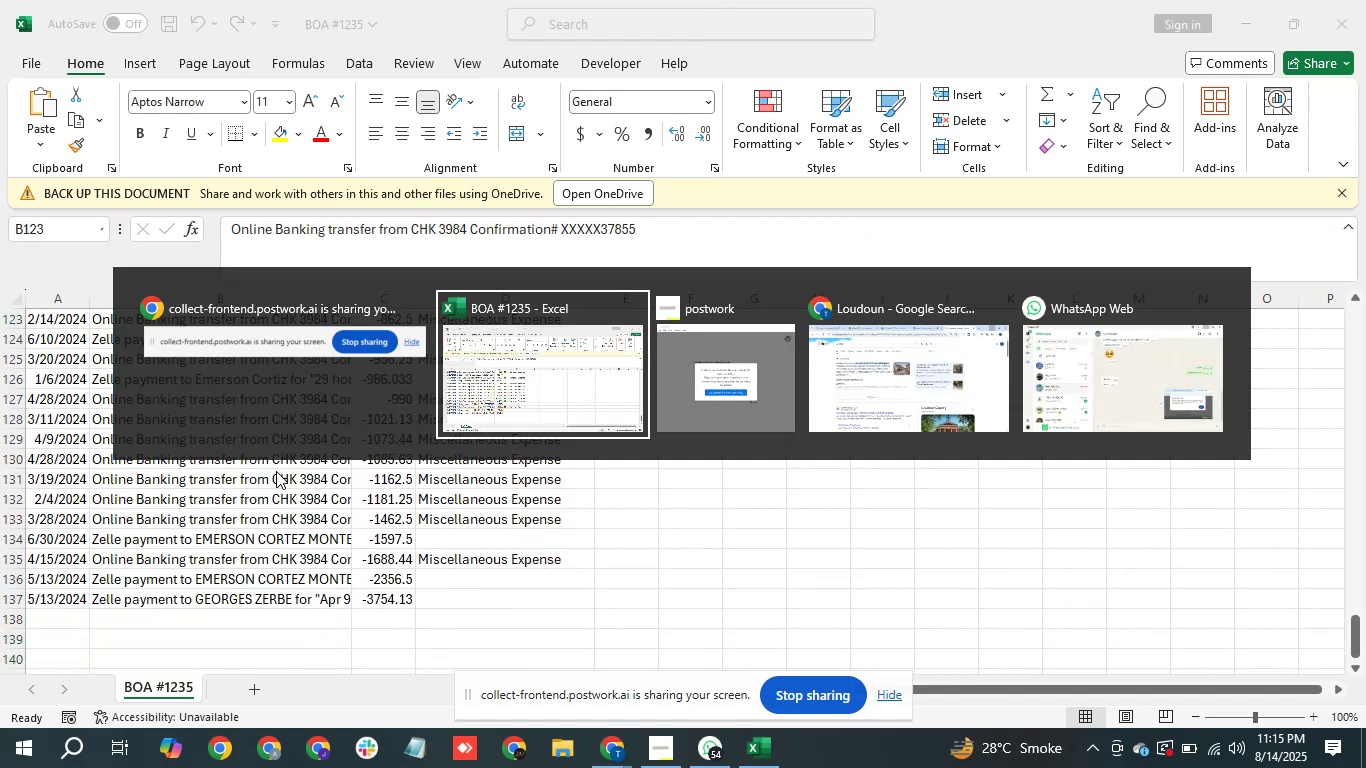 
key(Alt+ArrowRight)
 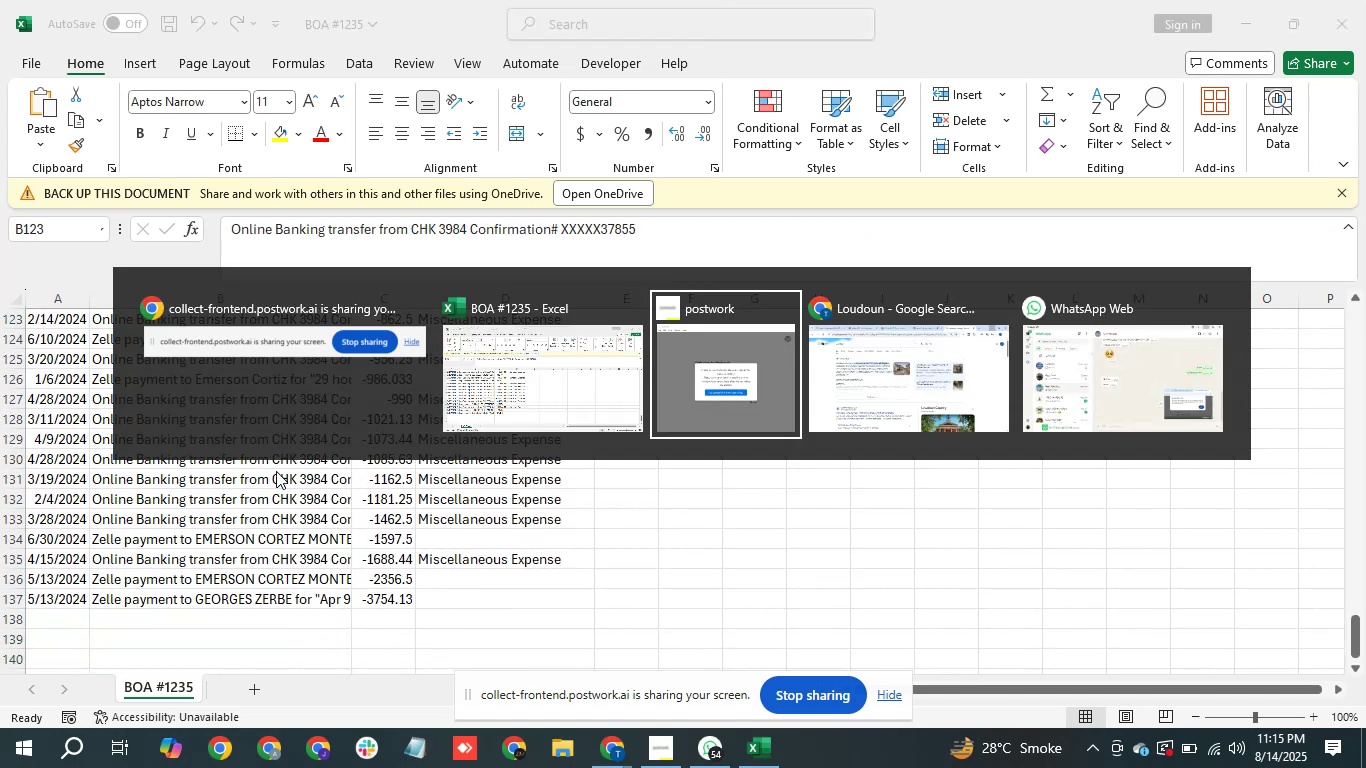 
key(Alt+ArrowRight)
 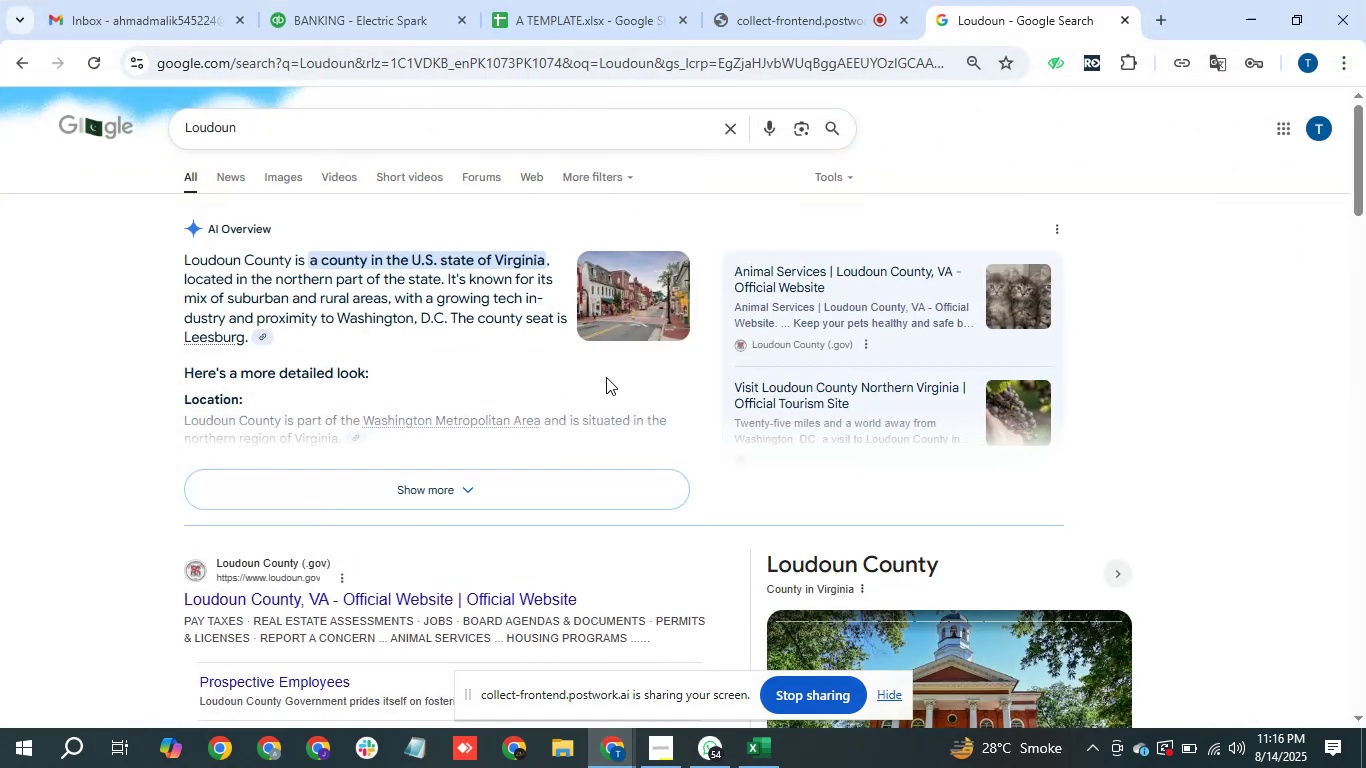 
wait(7.62)
 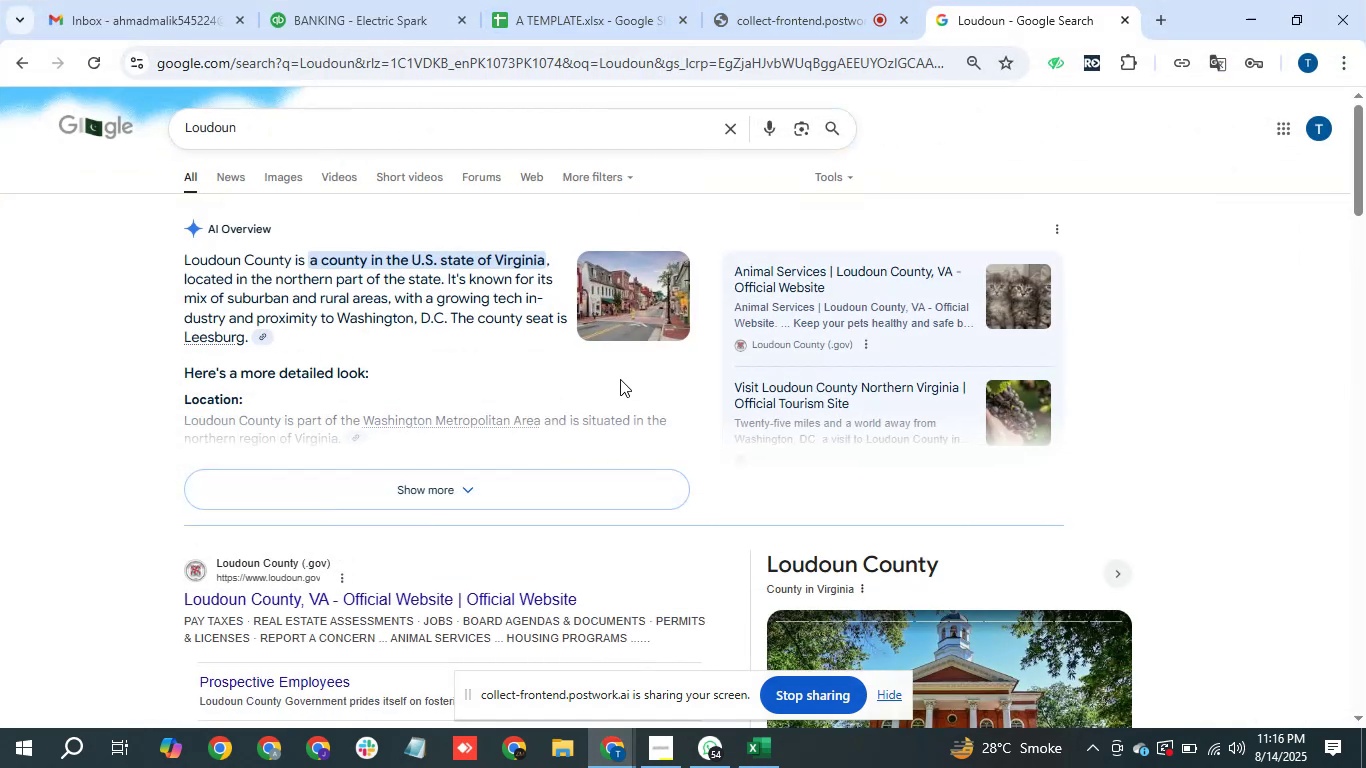 
key(Alt+Tab)
 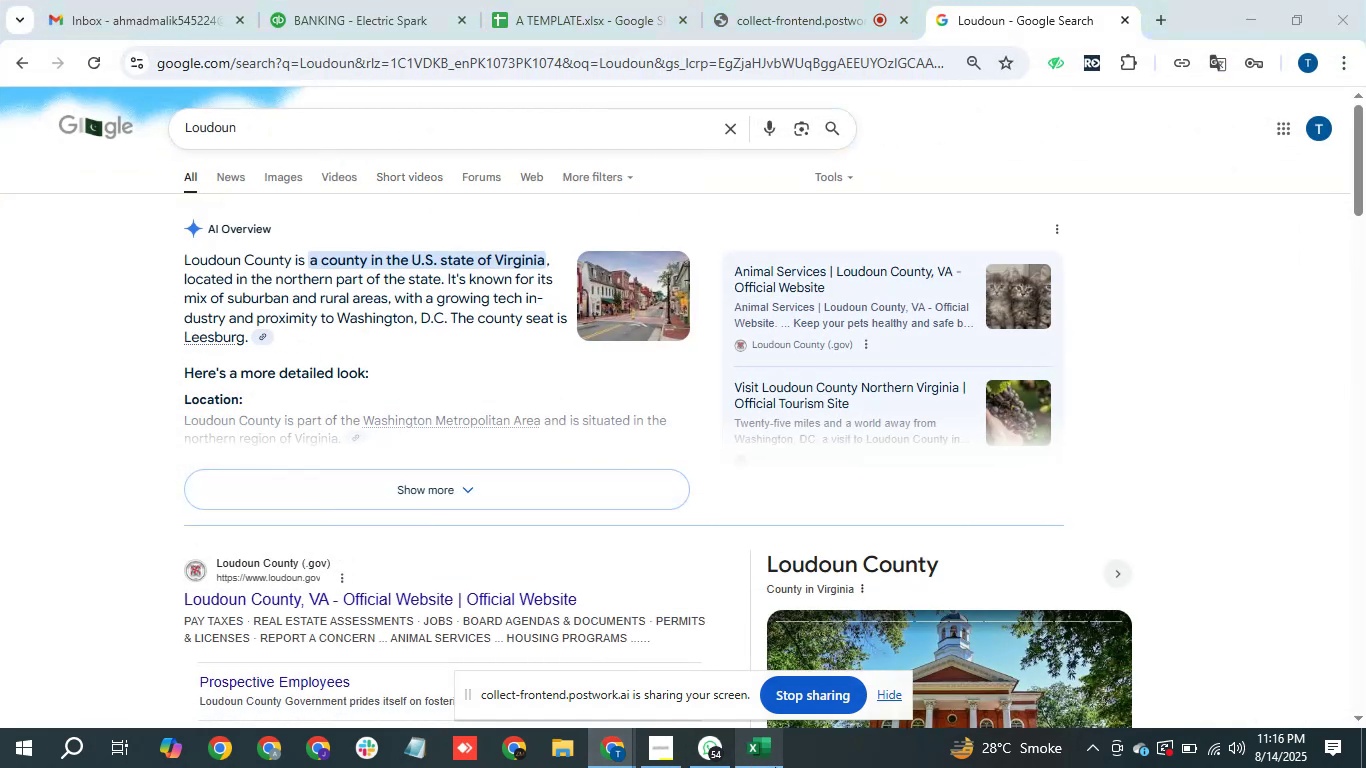 
left_click([771, 761])
 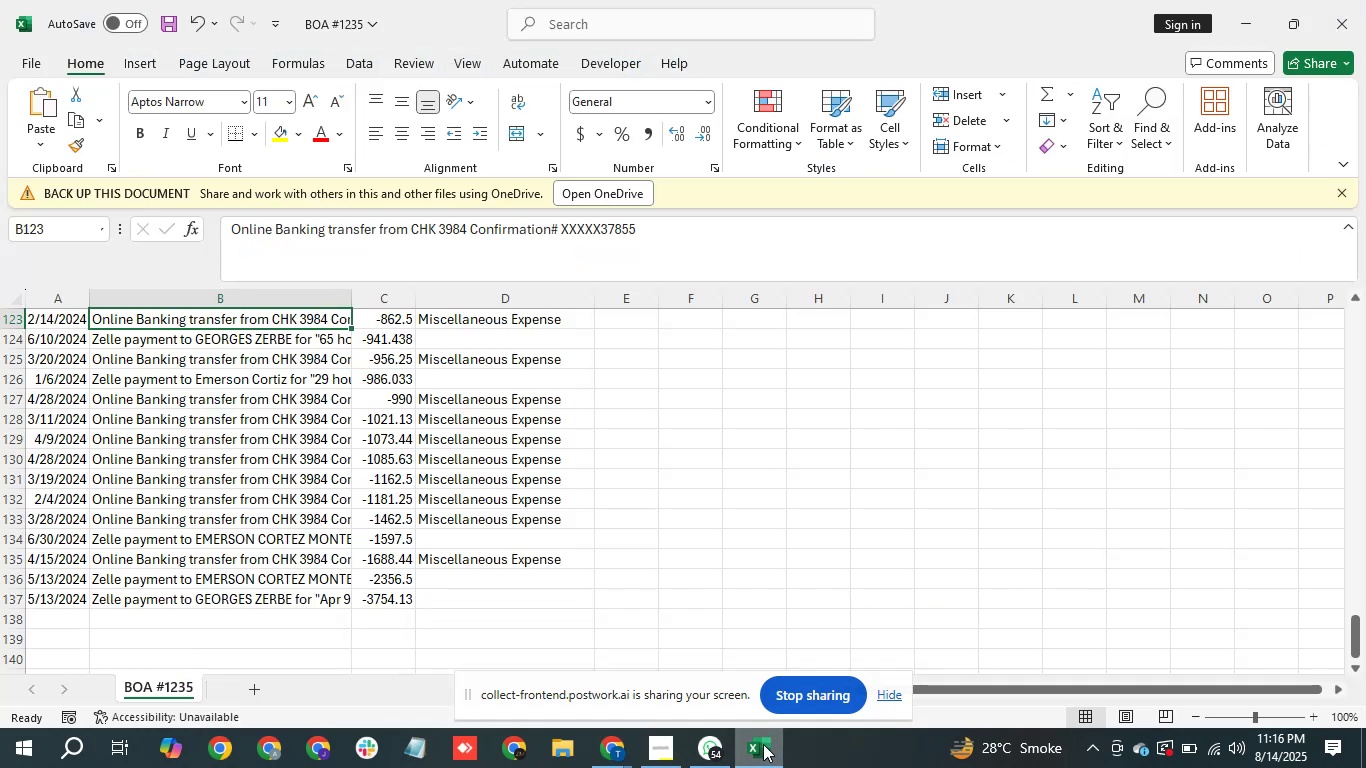 
key(Alt+Tab)
 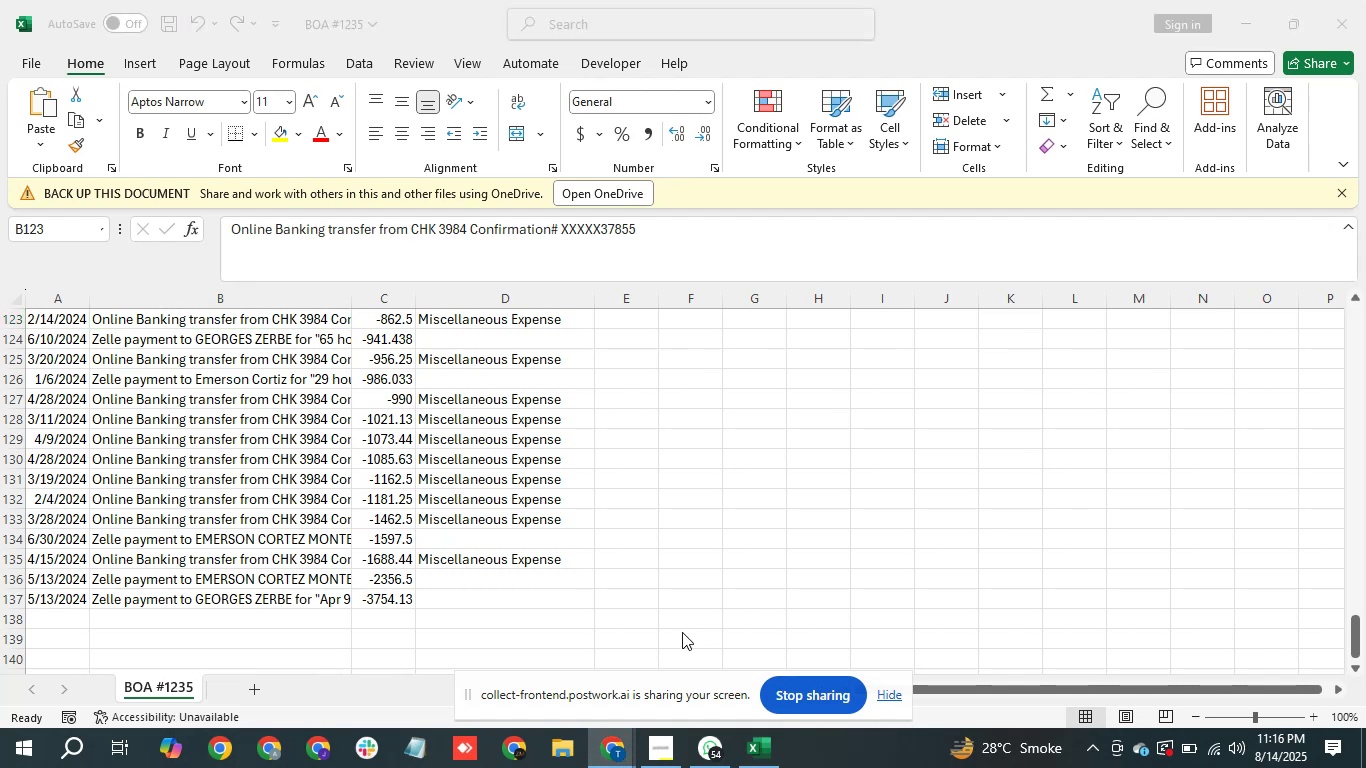 
hold_key(key=AltLeft, duration=0.39)
 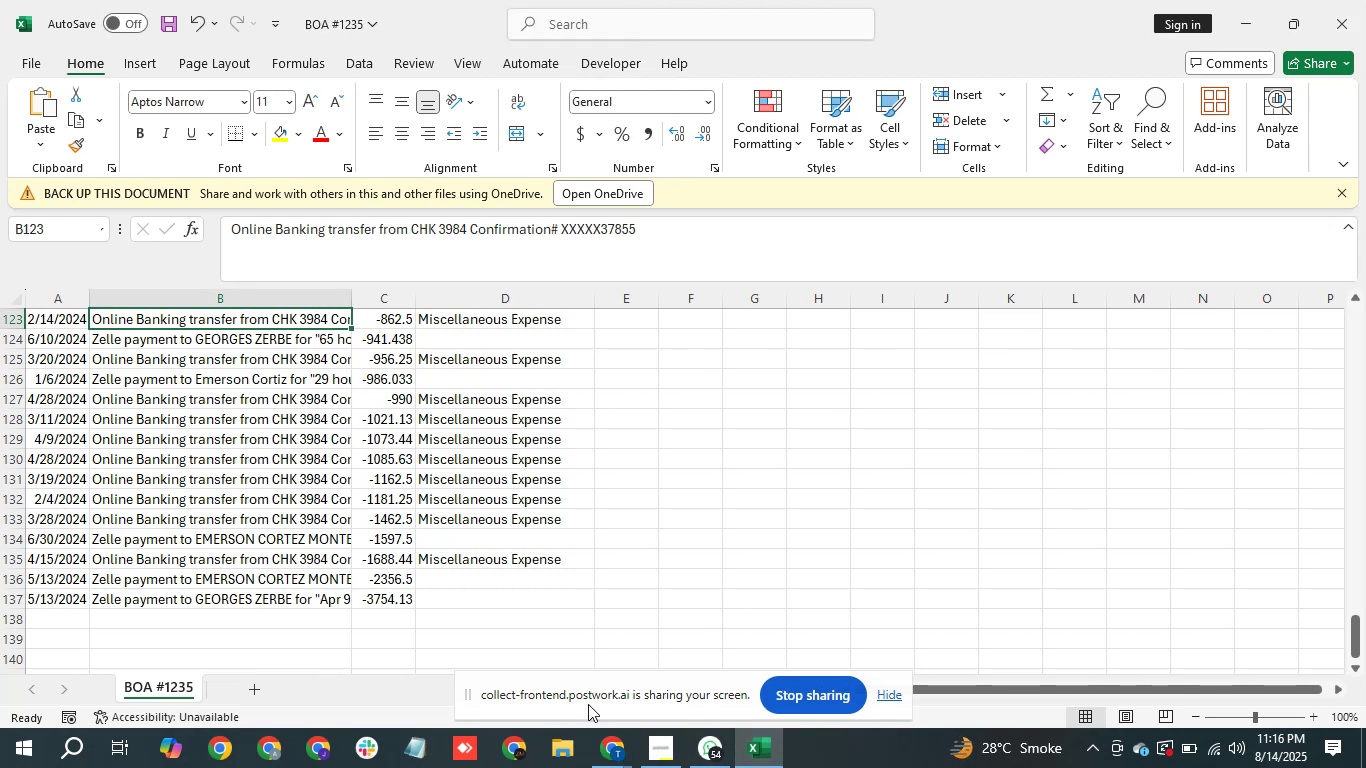 
left_click([619, 748])
 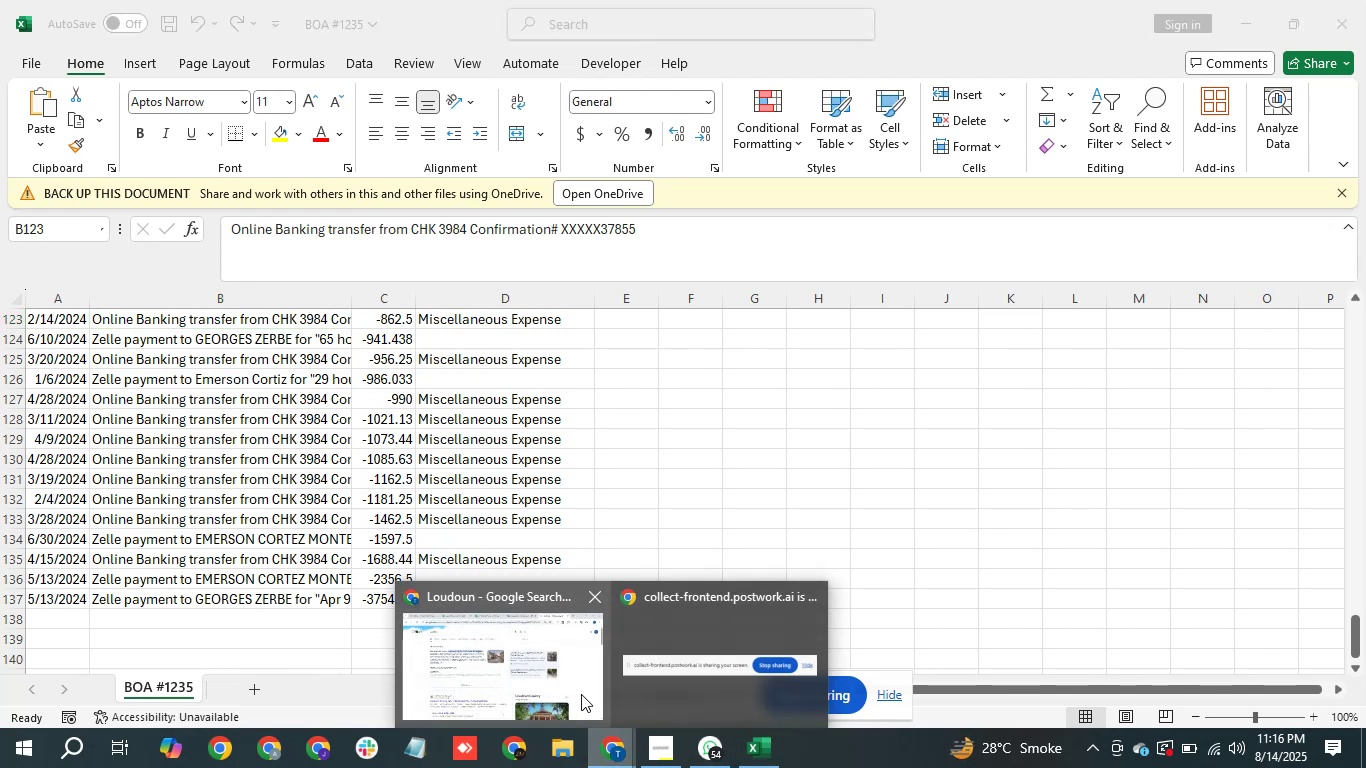 
left_click([577, 688])
 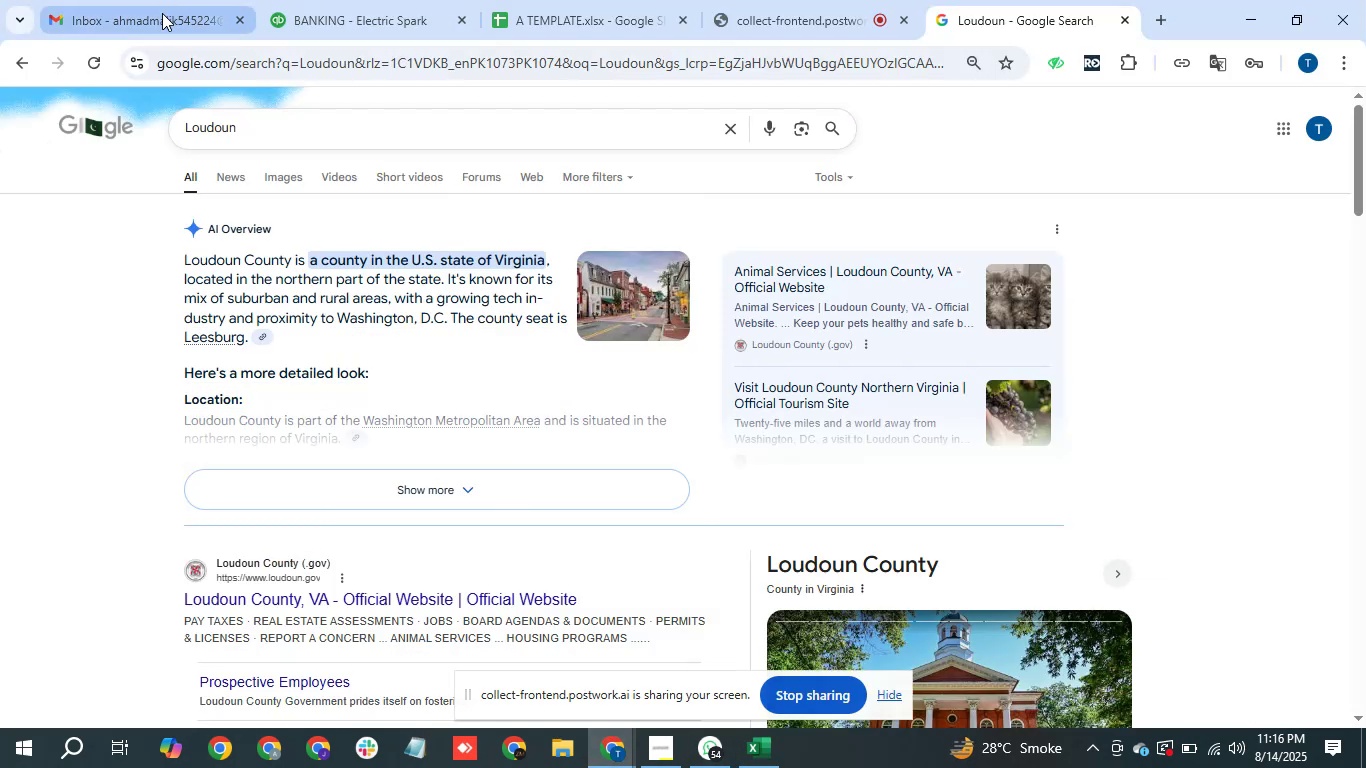 
left_click([344, 0])
 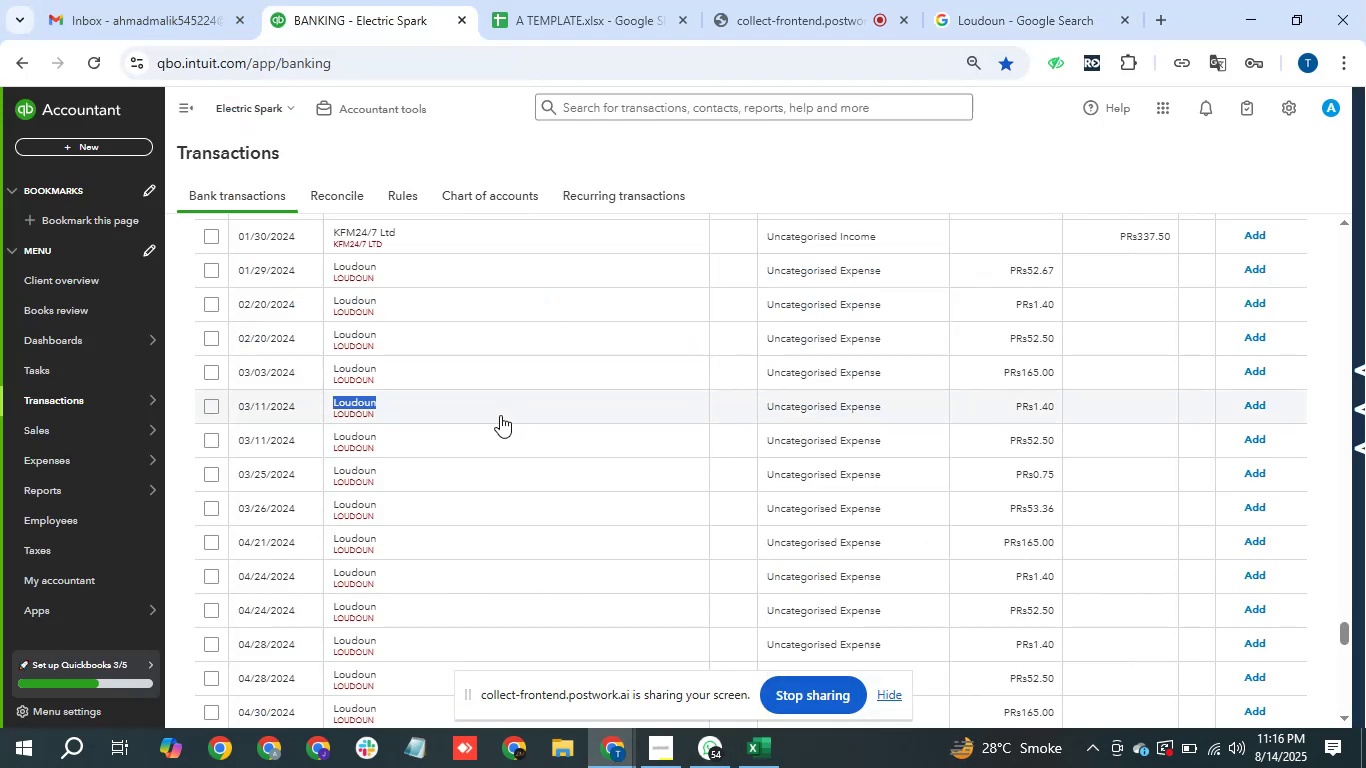 
scroll: coordinate [509, 424], scroll_direction: up, amount: 31.0
 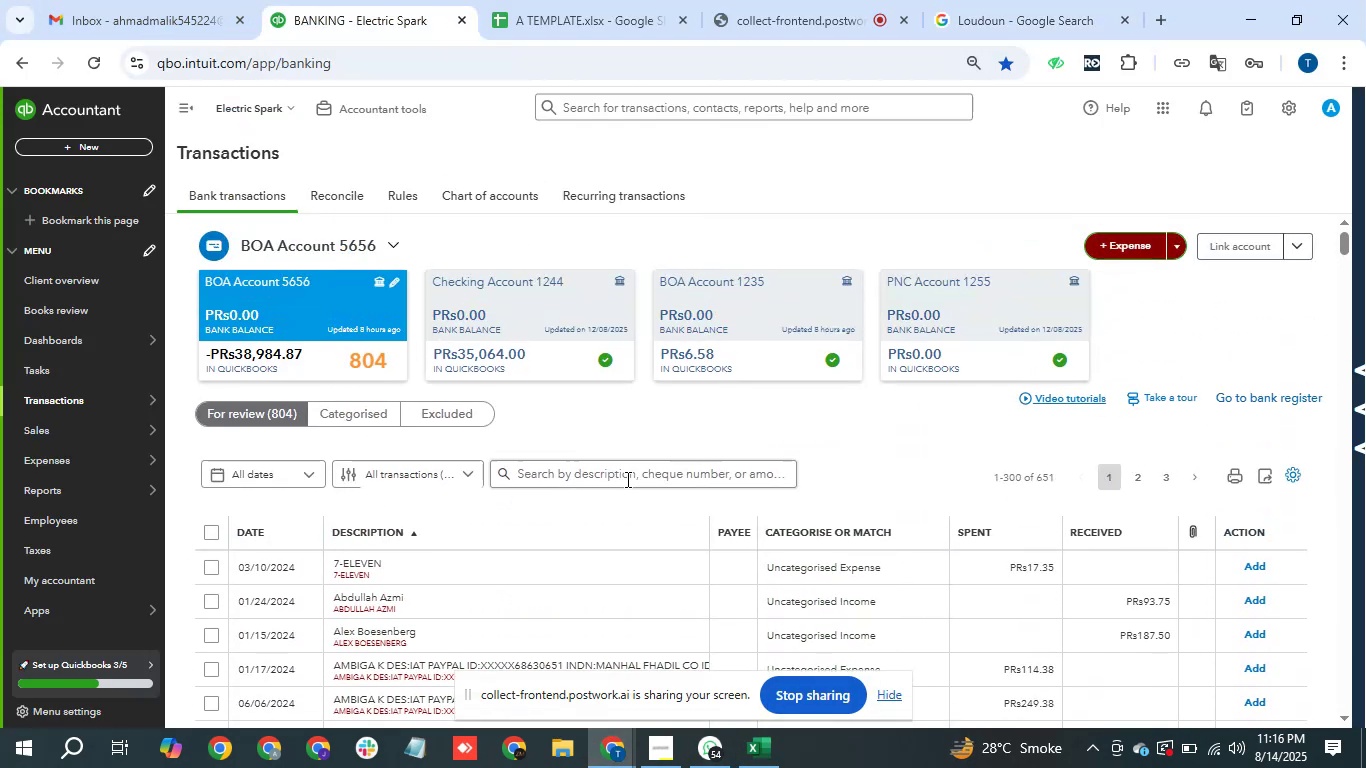 
left_click_drag(start_coordinate=[629, 480], to_coordinate=[639, 471])
 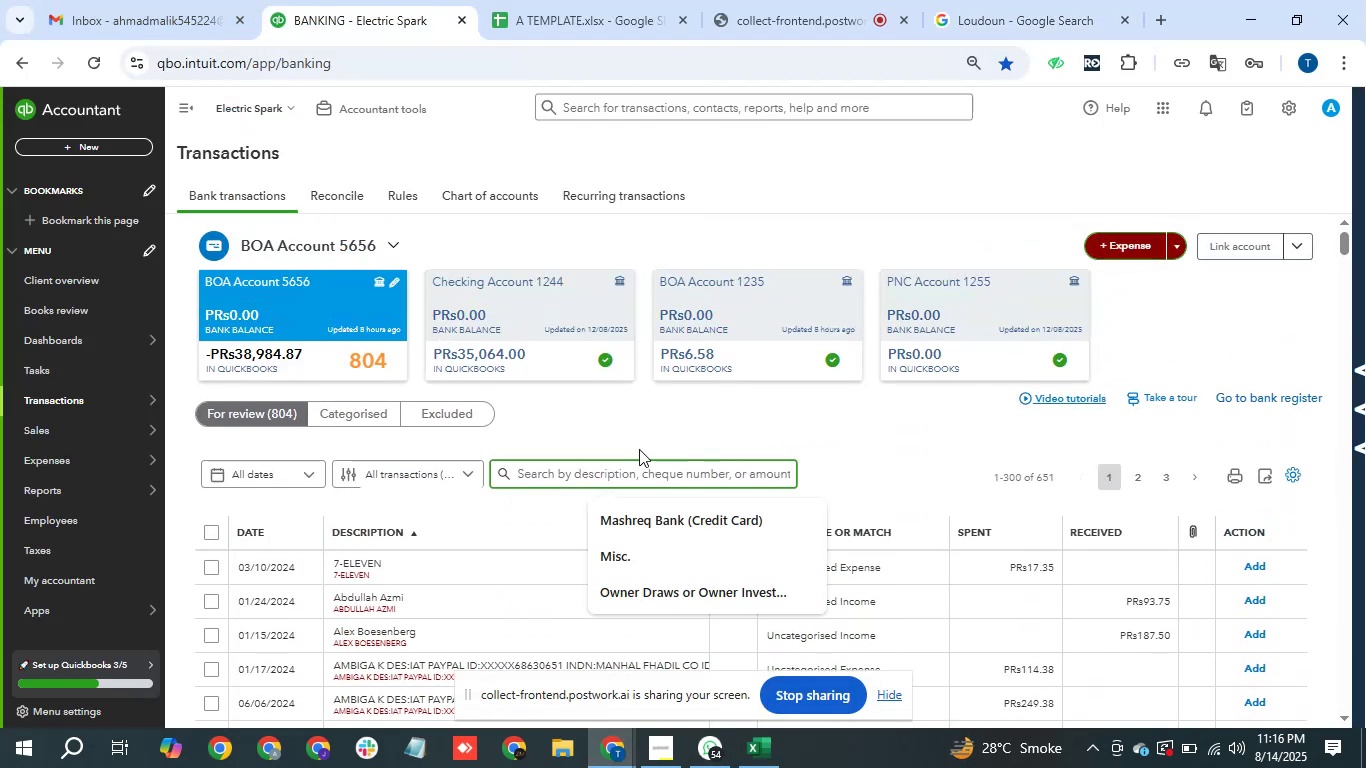 
type(loundan)
 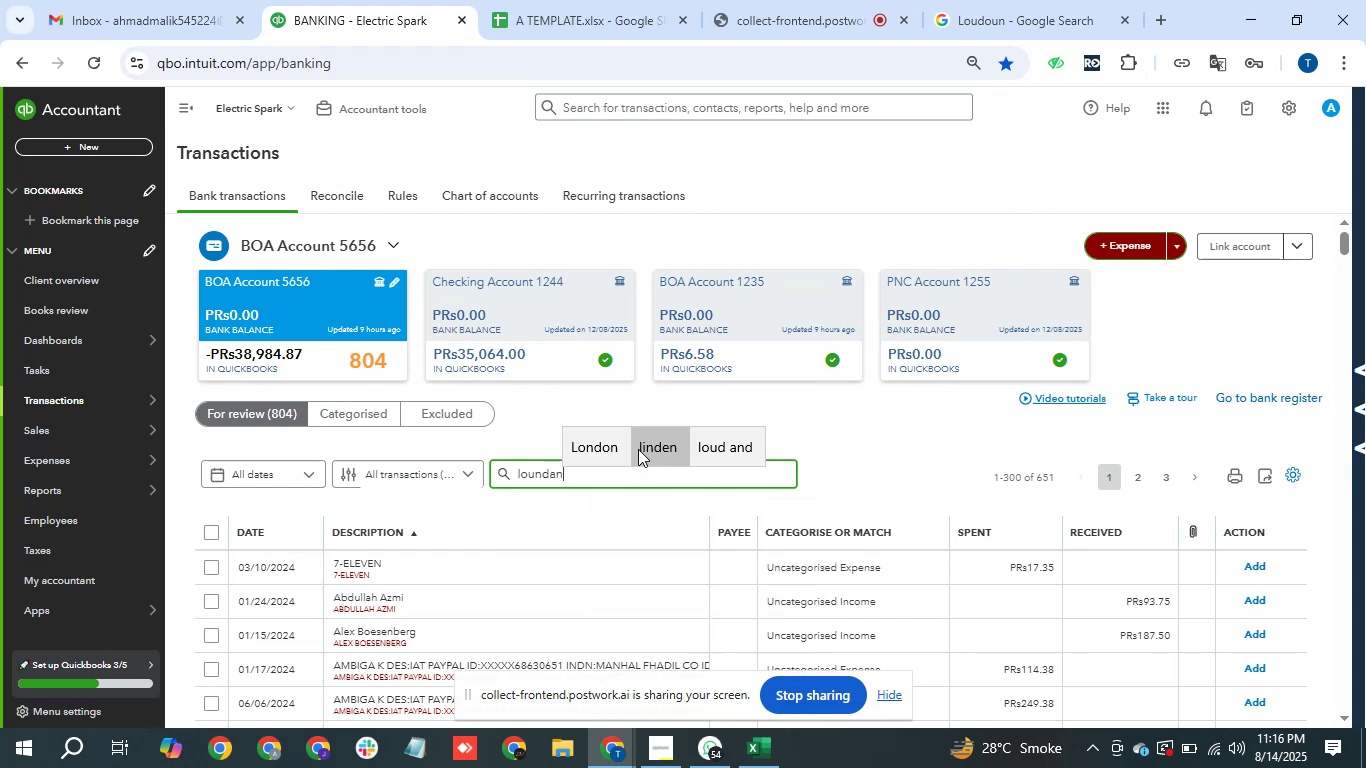 
key(Enter)
 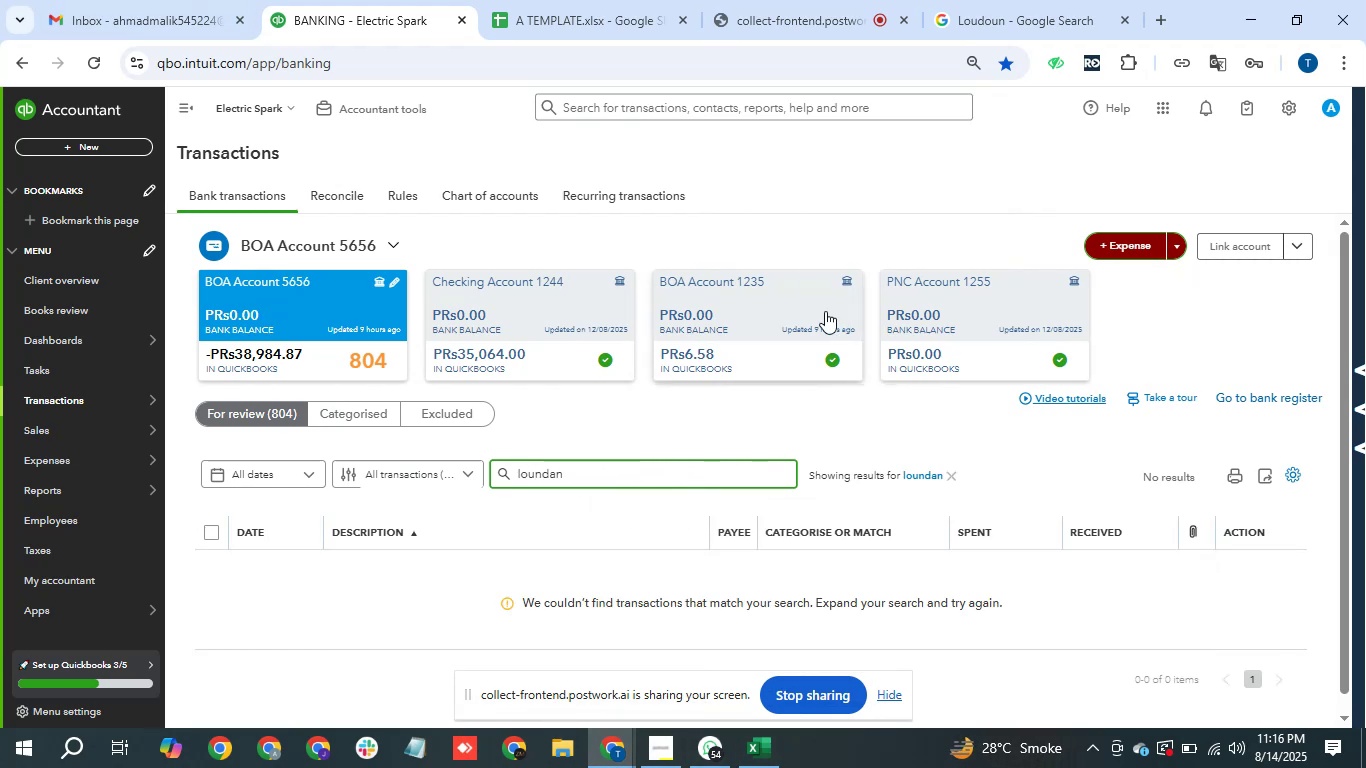 
key(Backspace)
 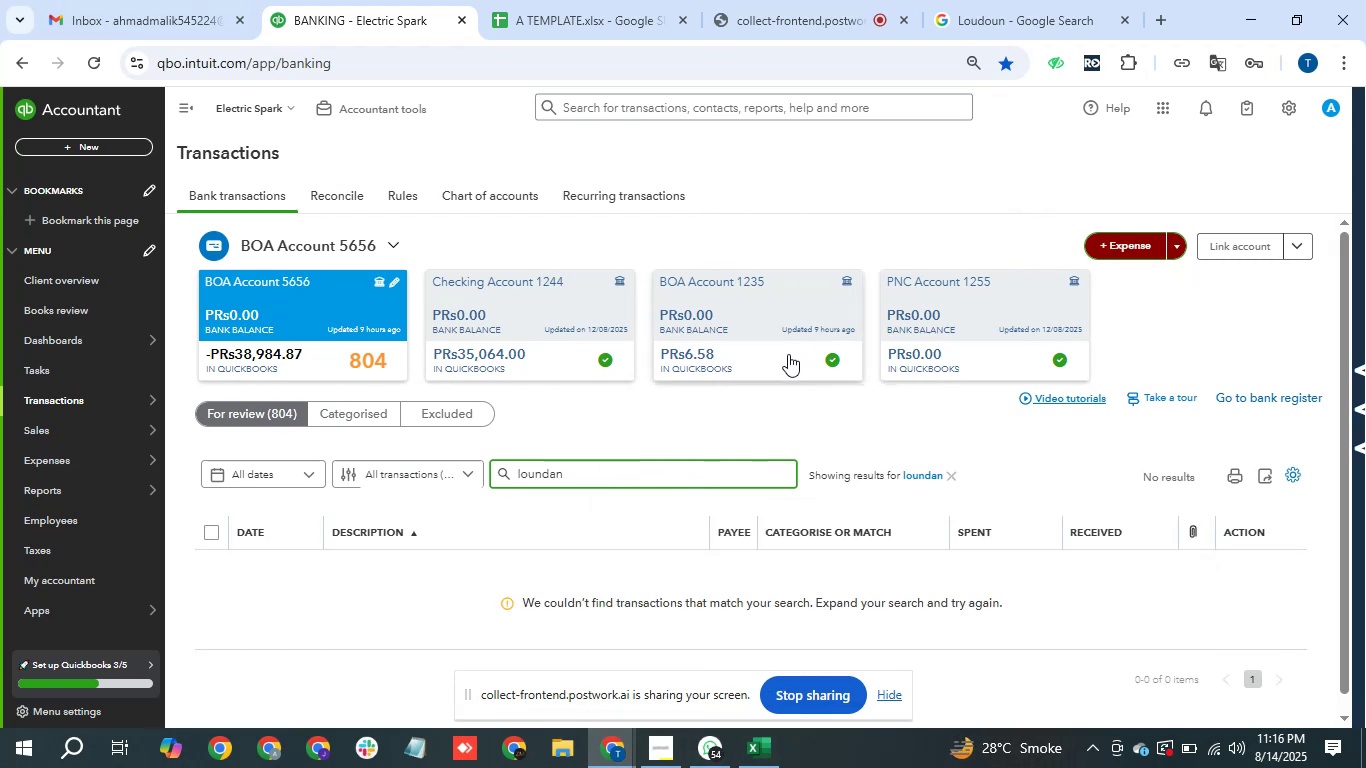 
key(Backspace)
 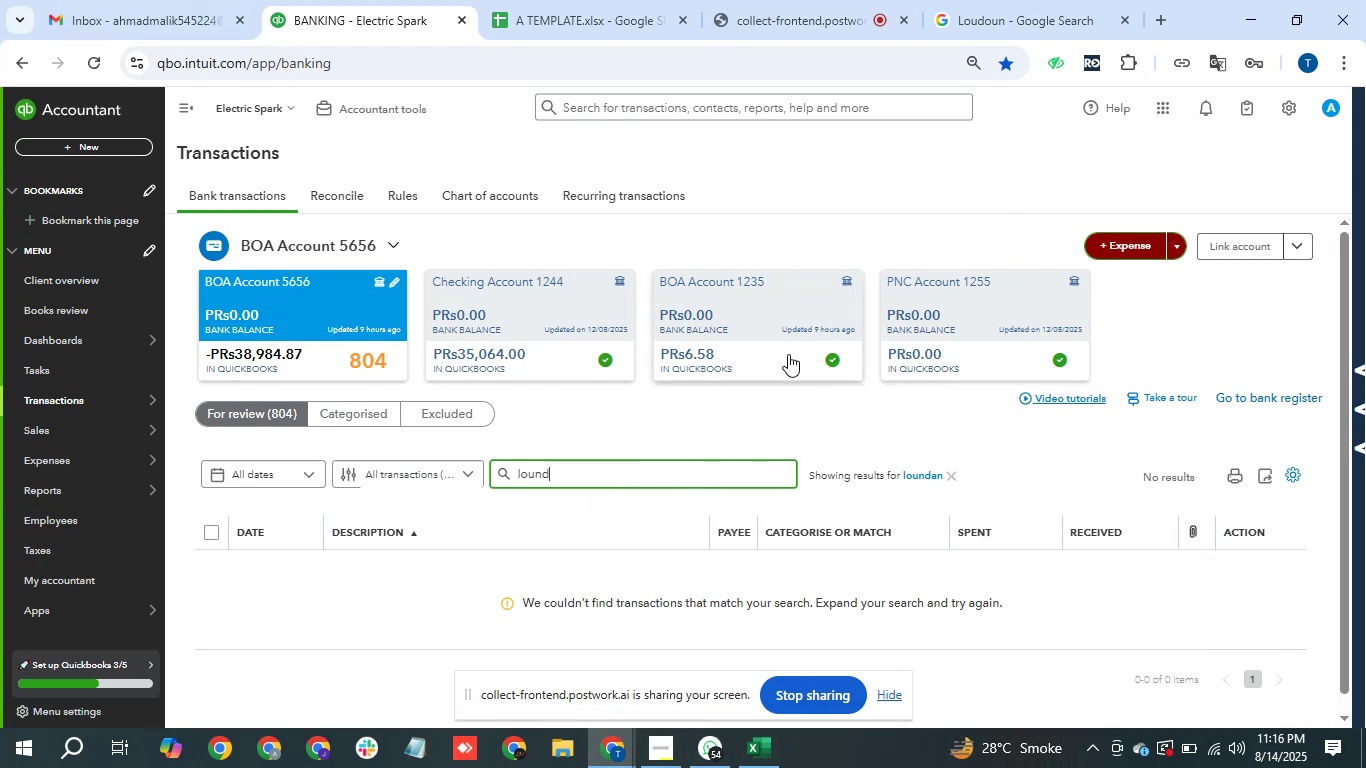 
key(Enter)
 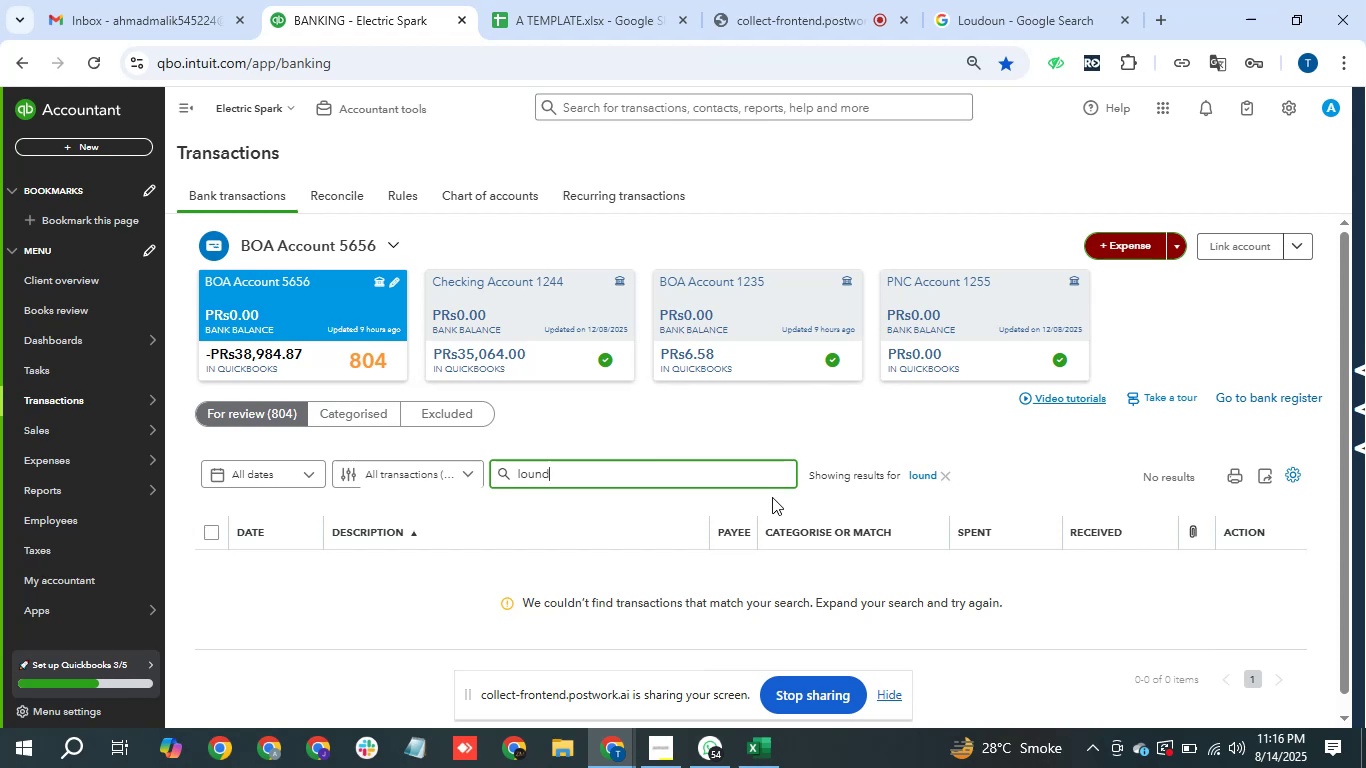 
hold_key(key=Backspace, duration=1.04)
 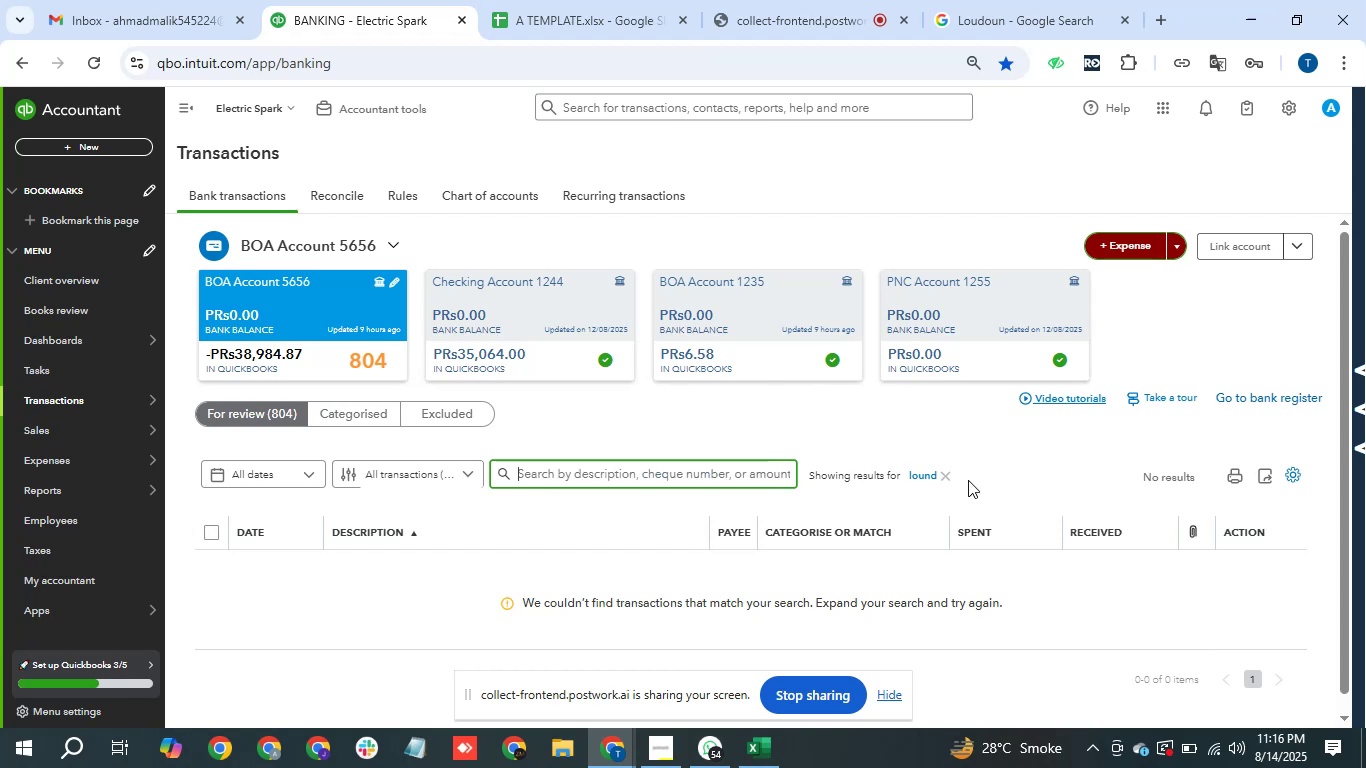 
left_click([938, 470])
 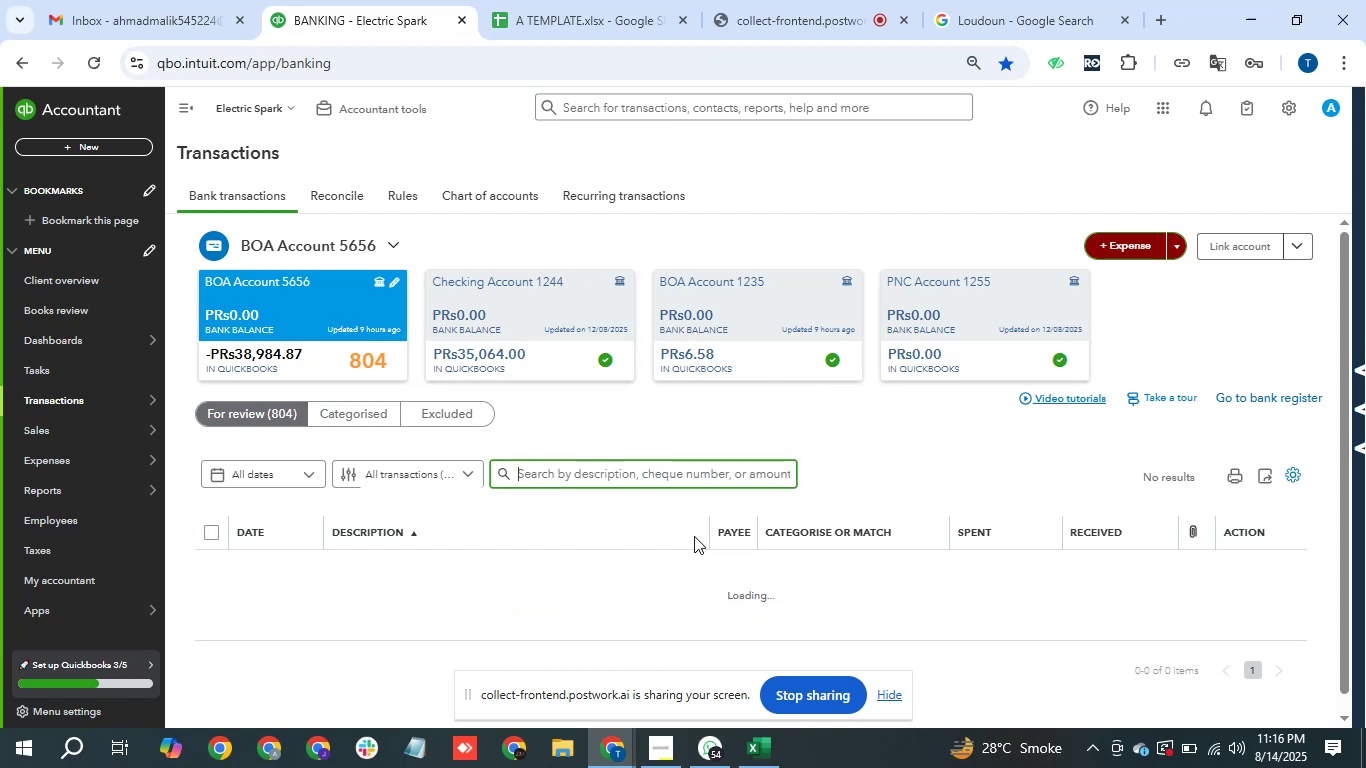 
wait(7.03)
 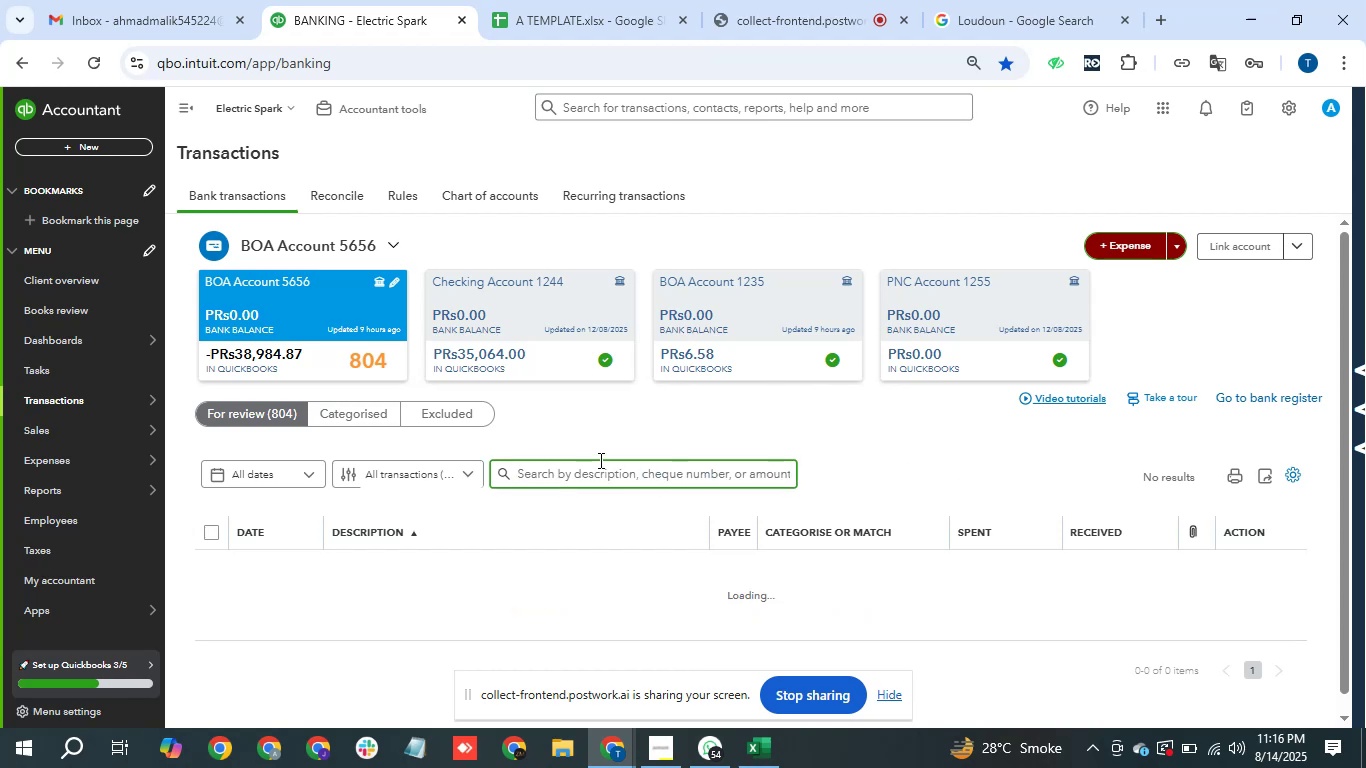 
scroll: coordinate [455, 563], scroll_direction: down, amount: 19.0
 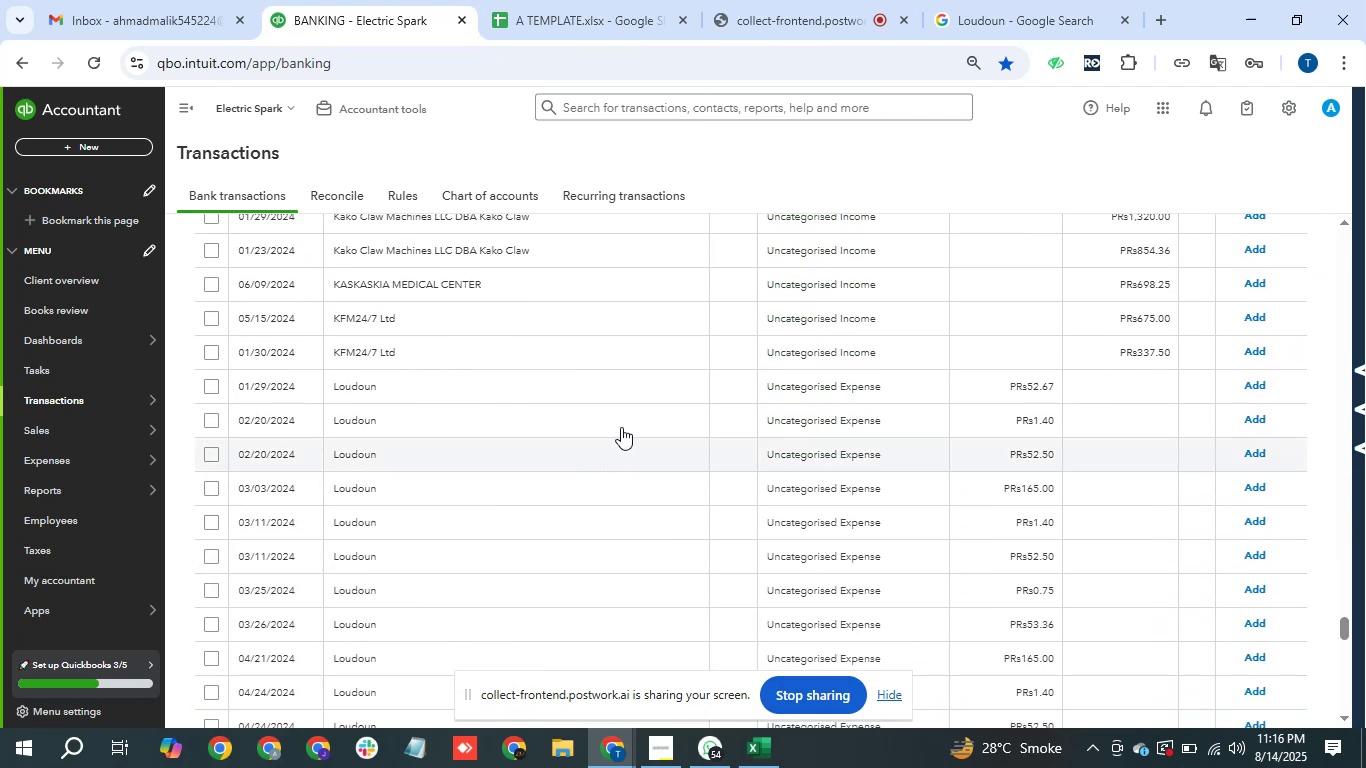 
scroll: coordinate [634, 409], scroll_direction: up, amount: 32.0
 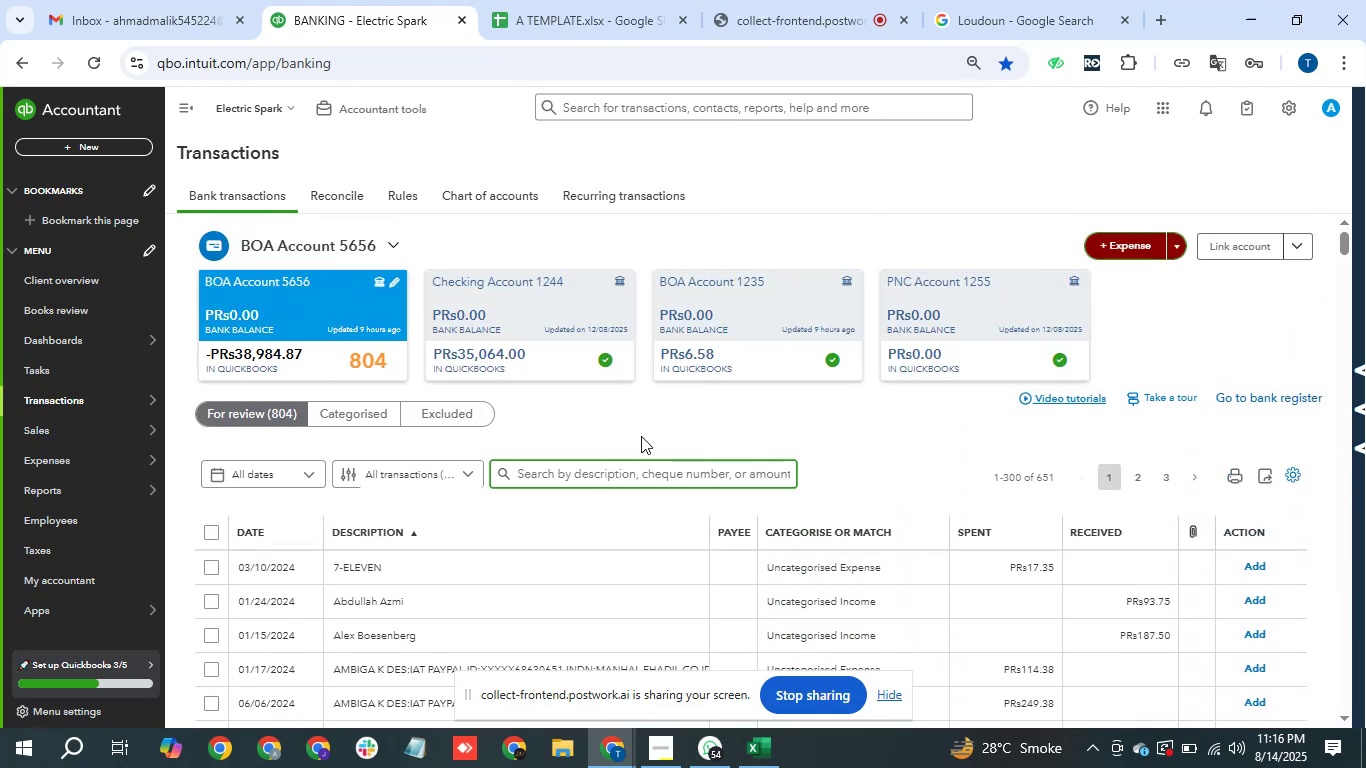 
type(loudun)
 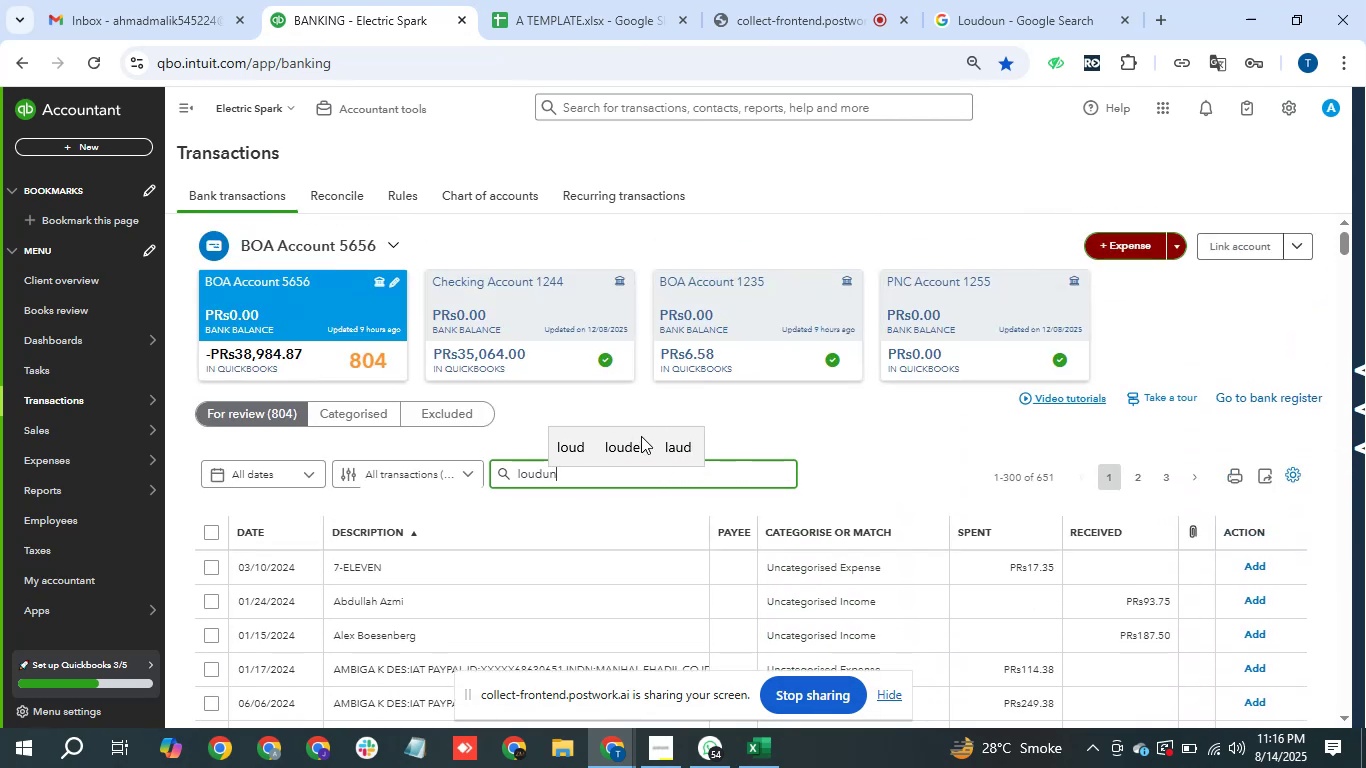 
key(Enter)
 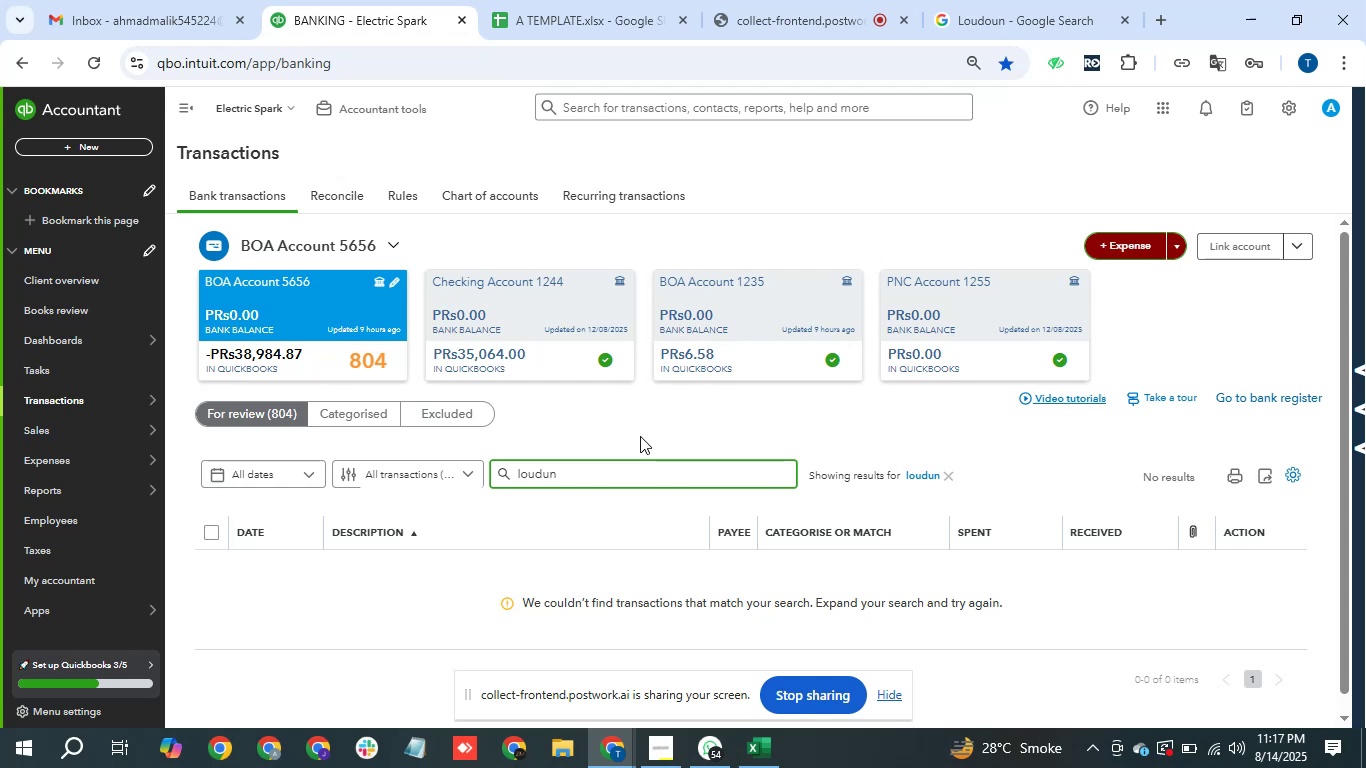 
wait(46.35)
 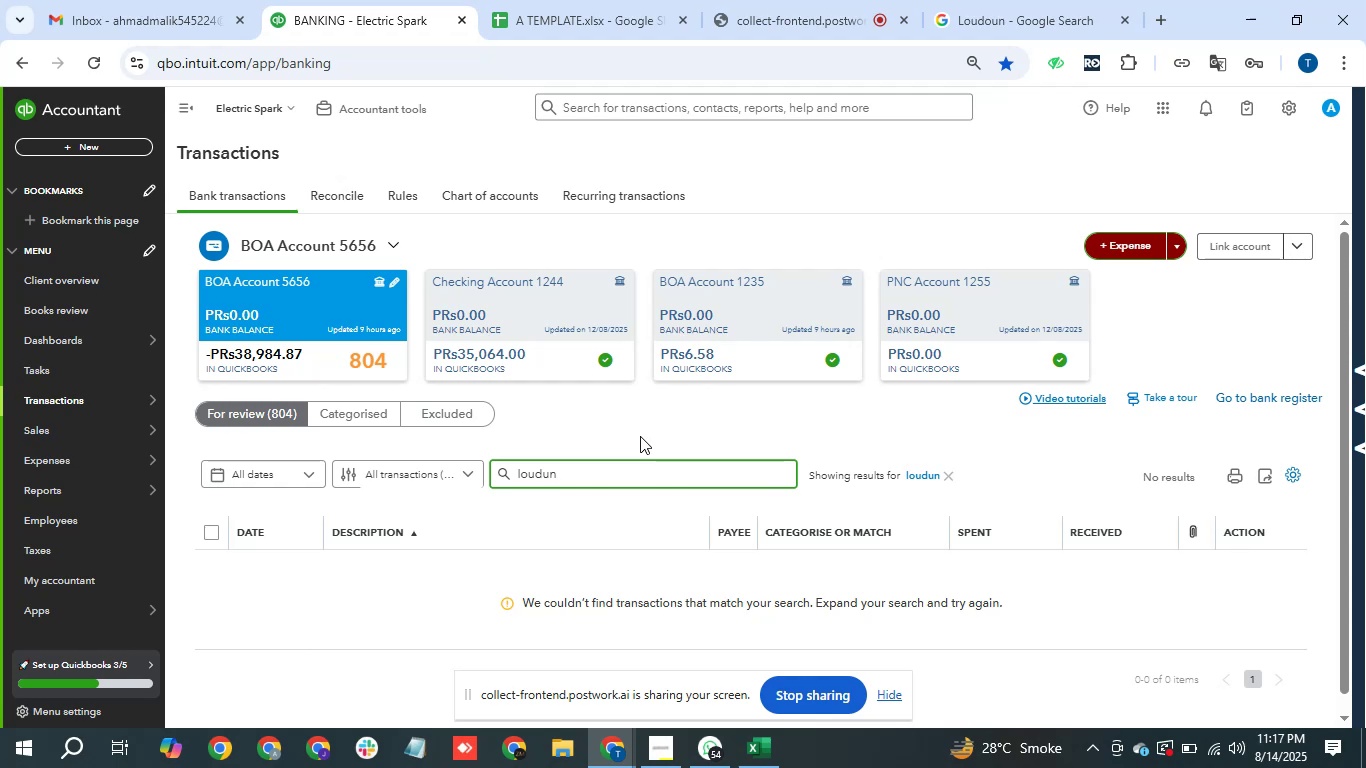 
double_click([948, 472])
 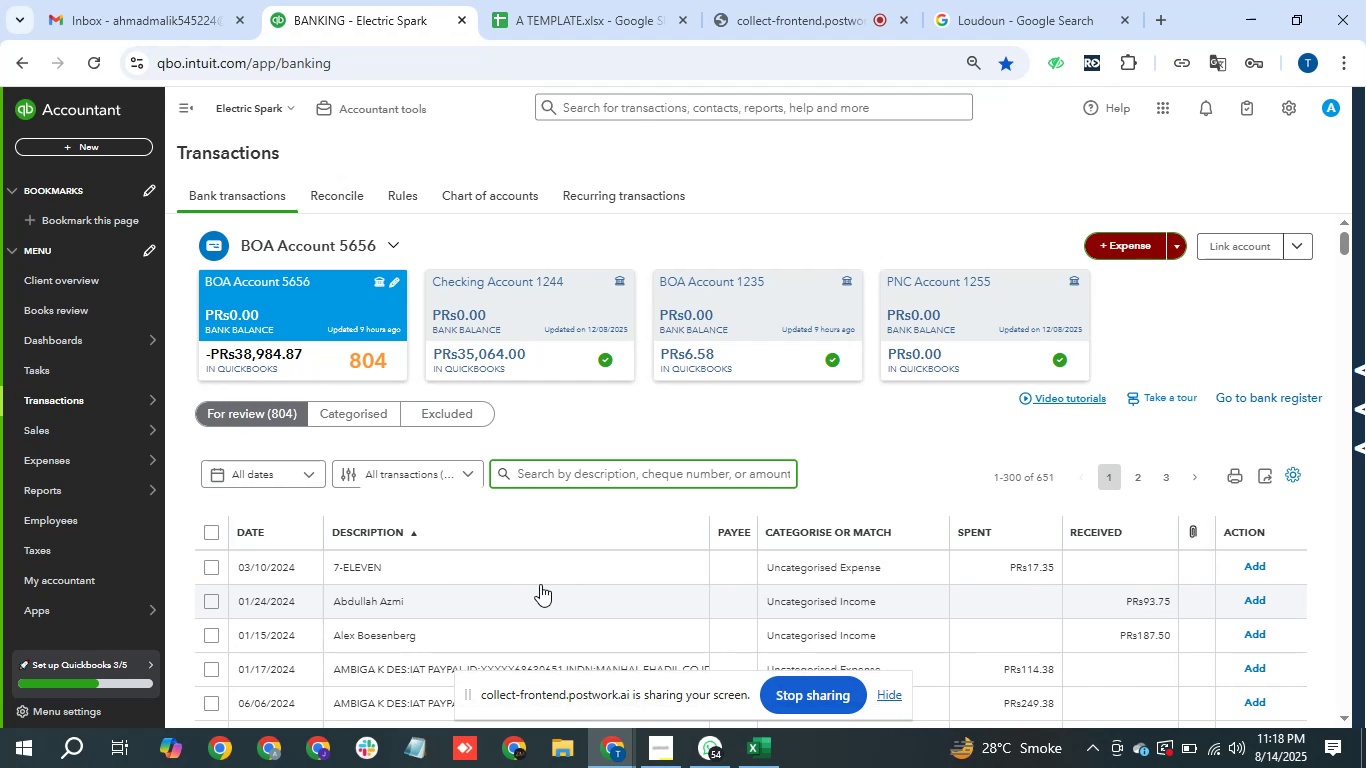 
wait(44.19)
 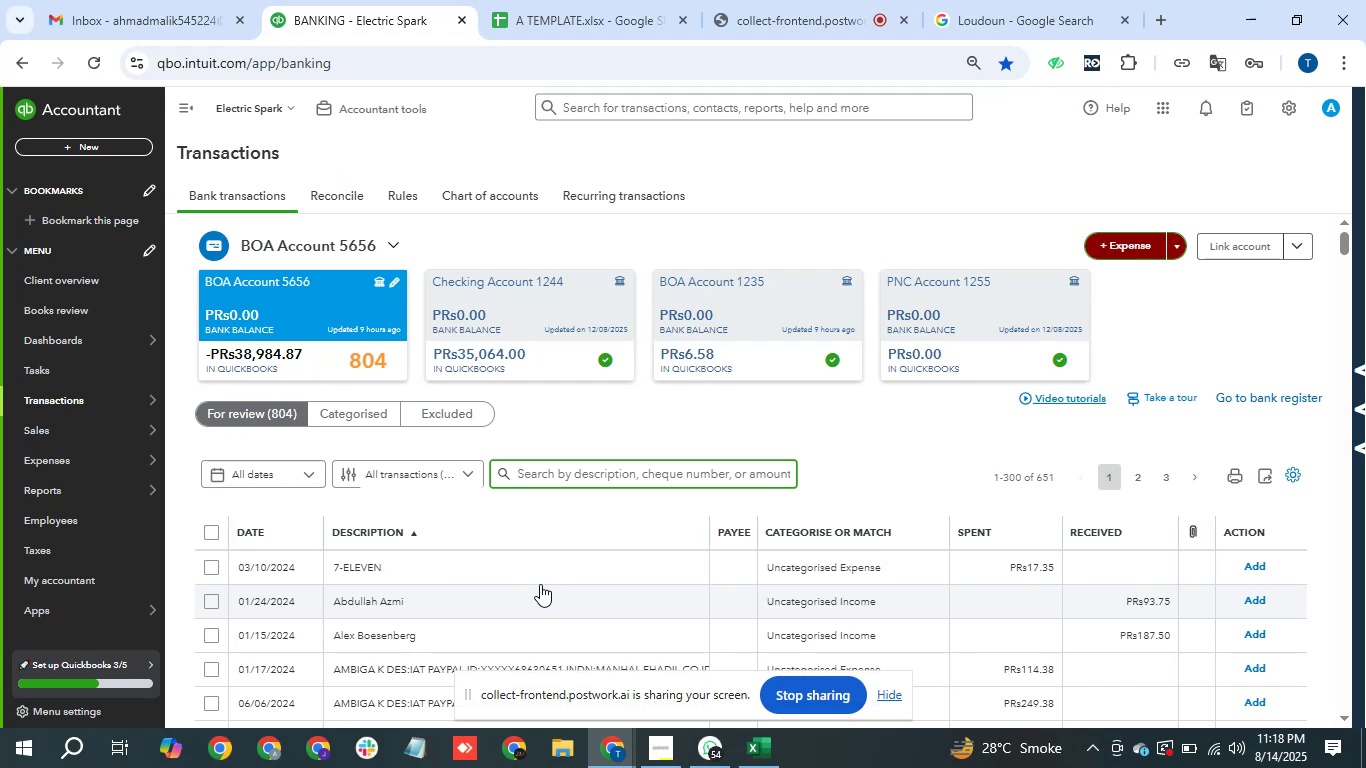 
scroll: coordinate [505, 418], scroll_direction: down, amount: 23.0
 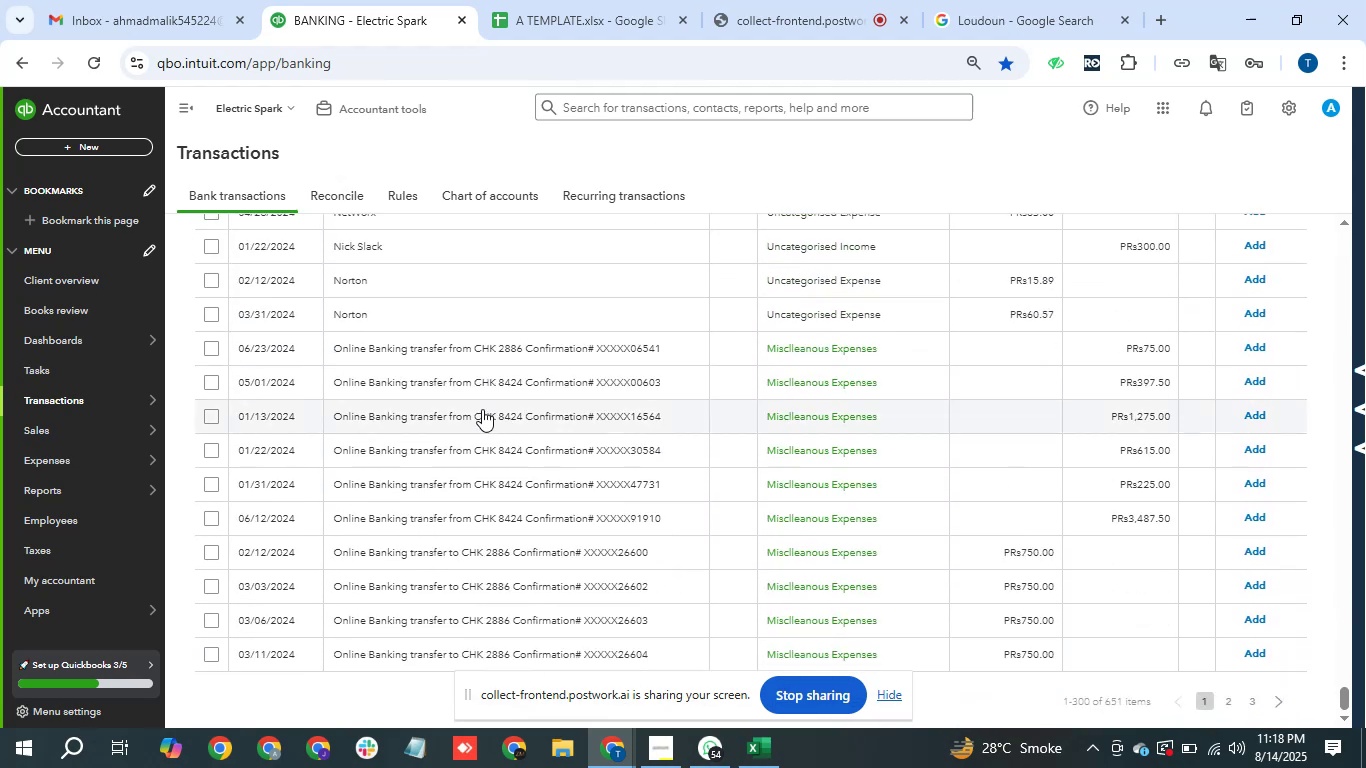 
scroll: coordinate [467, 394], scroll_direction: up, amount: 1.0
 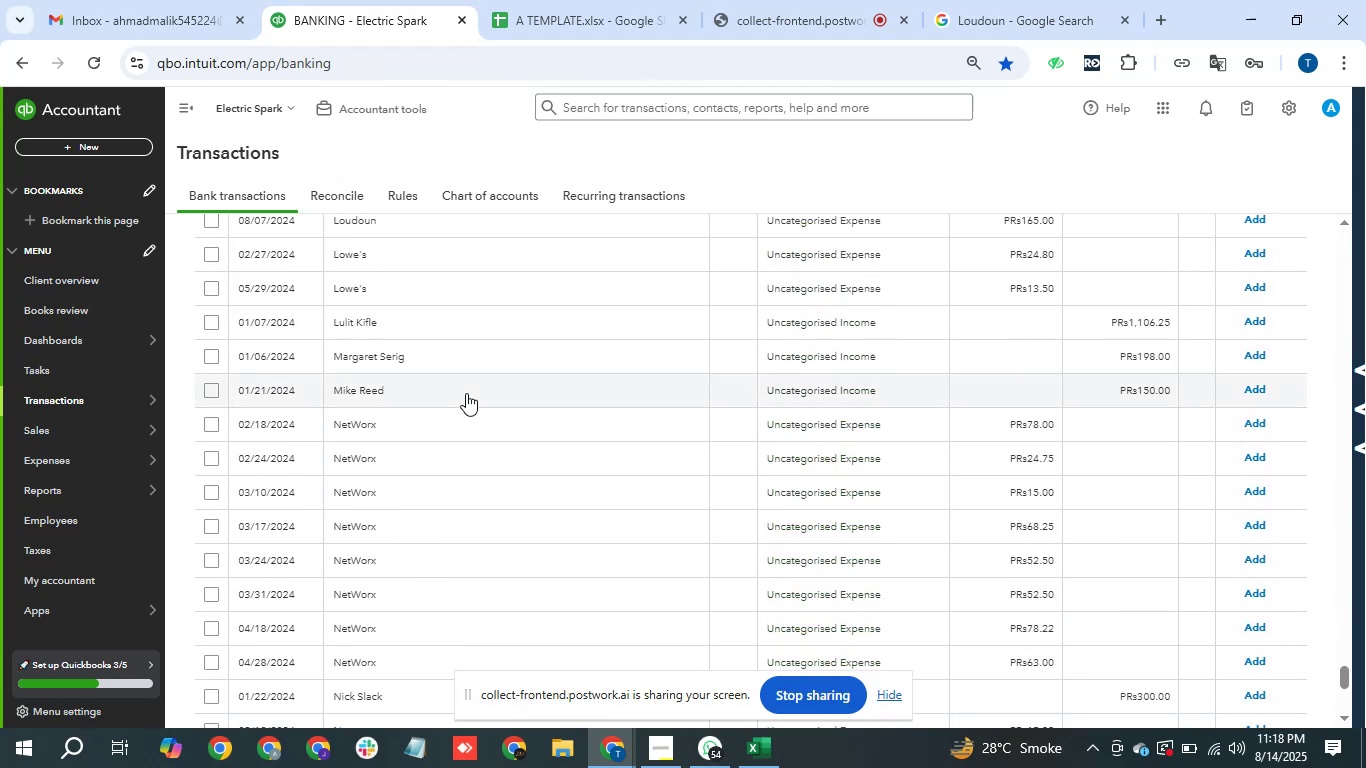 
scroll: coordinate [364, 592], scroll_direction: down, amount: 12.0
 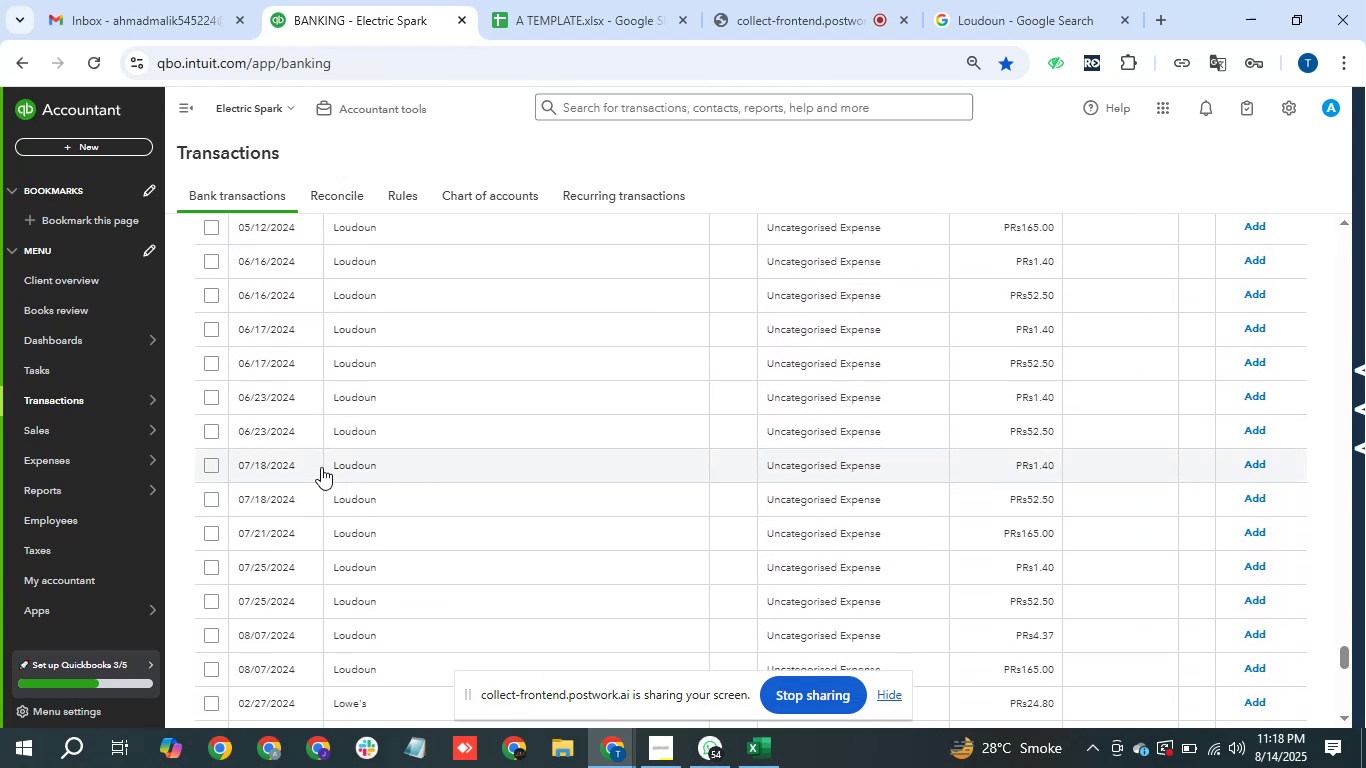 
left_click_drag(start_coordinate=[325, 467], to_coordinate=[418, 454])
 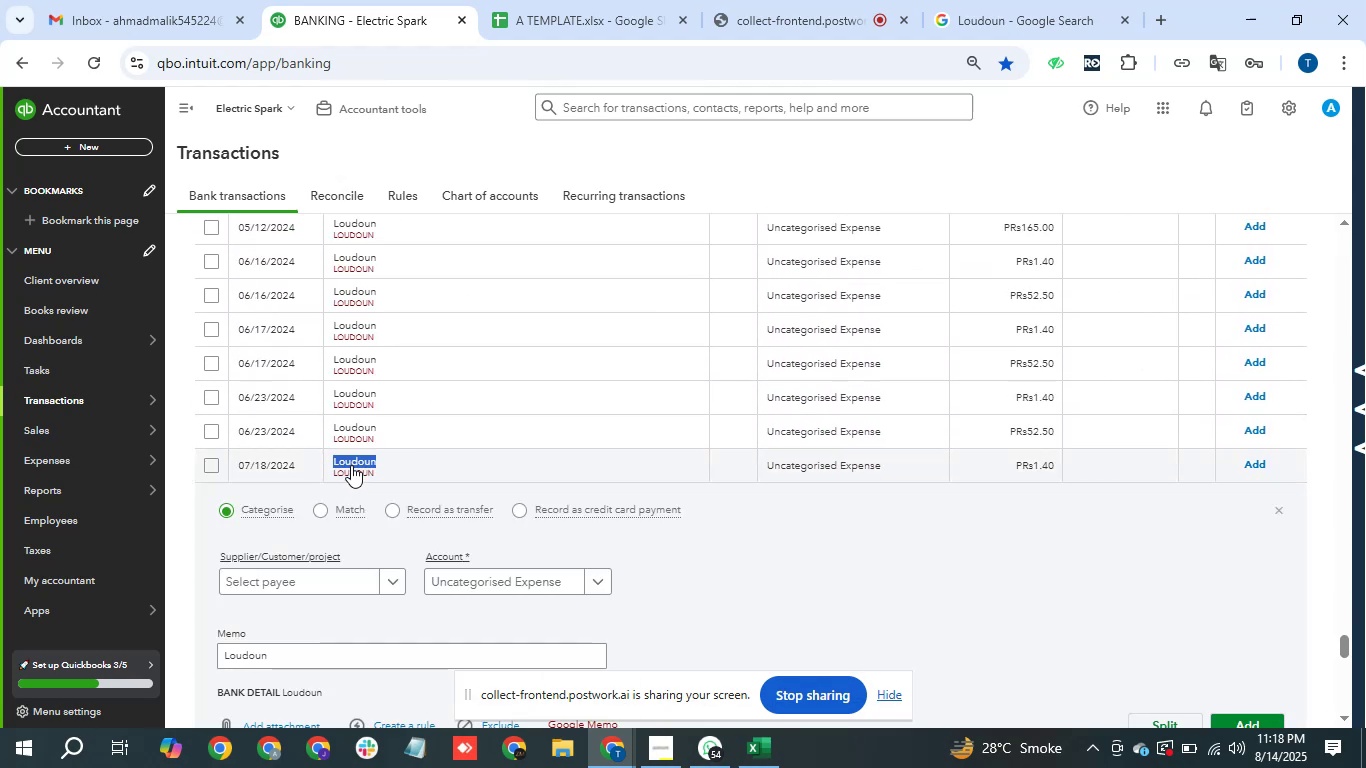 
right_click([351, 465])
 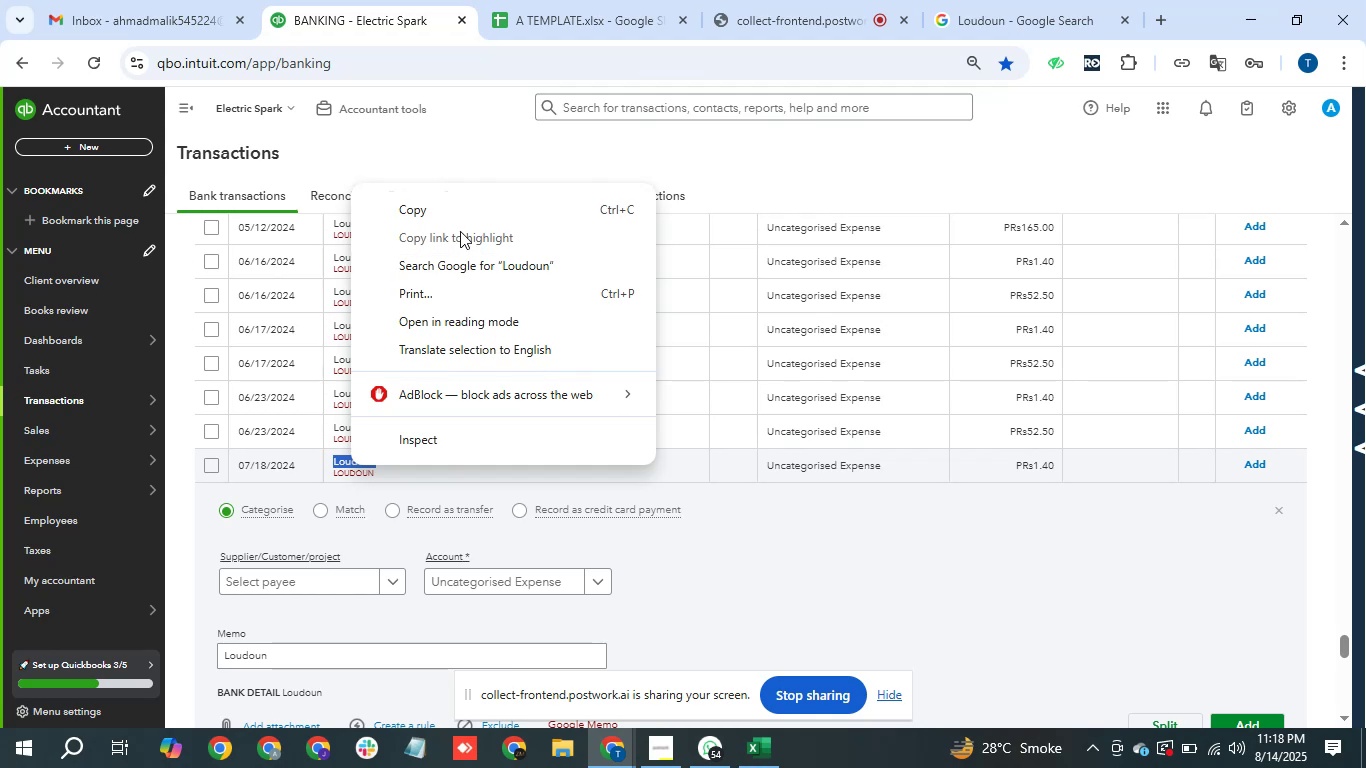 
left_click([464, 205])
 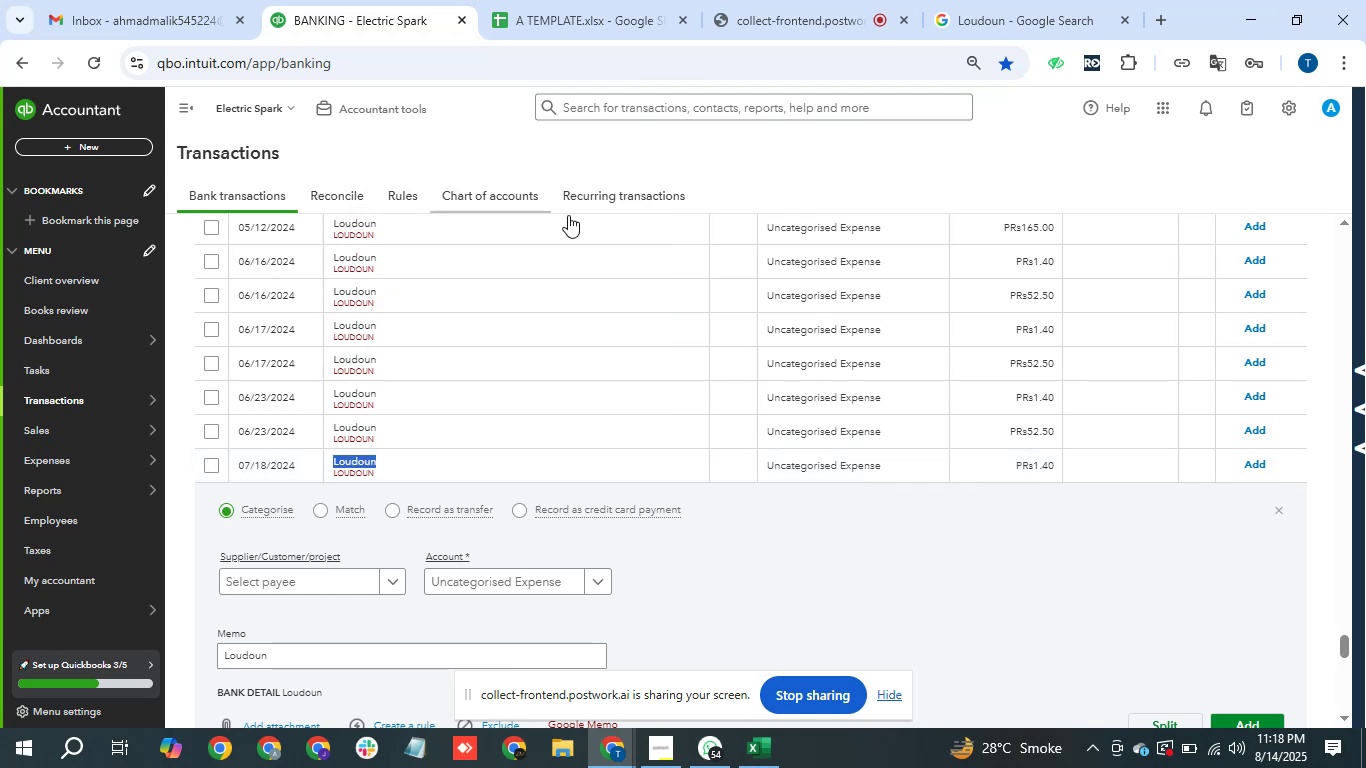 
scroll: coordinate [588, 394], scroll_direction: up, amount: 28.0
 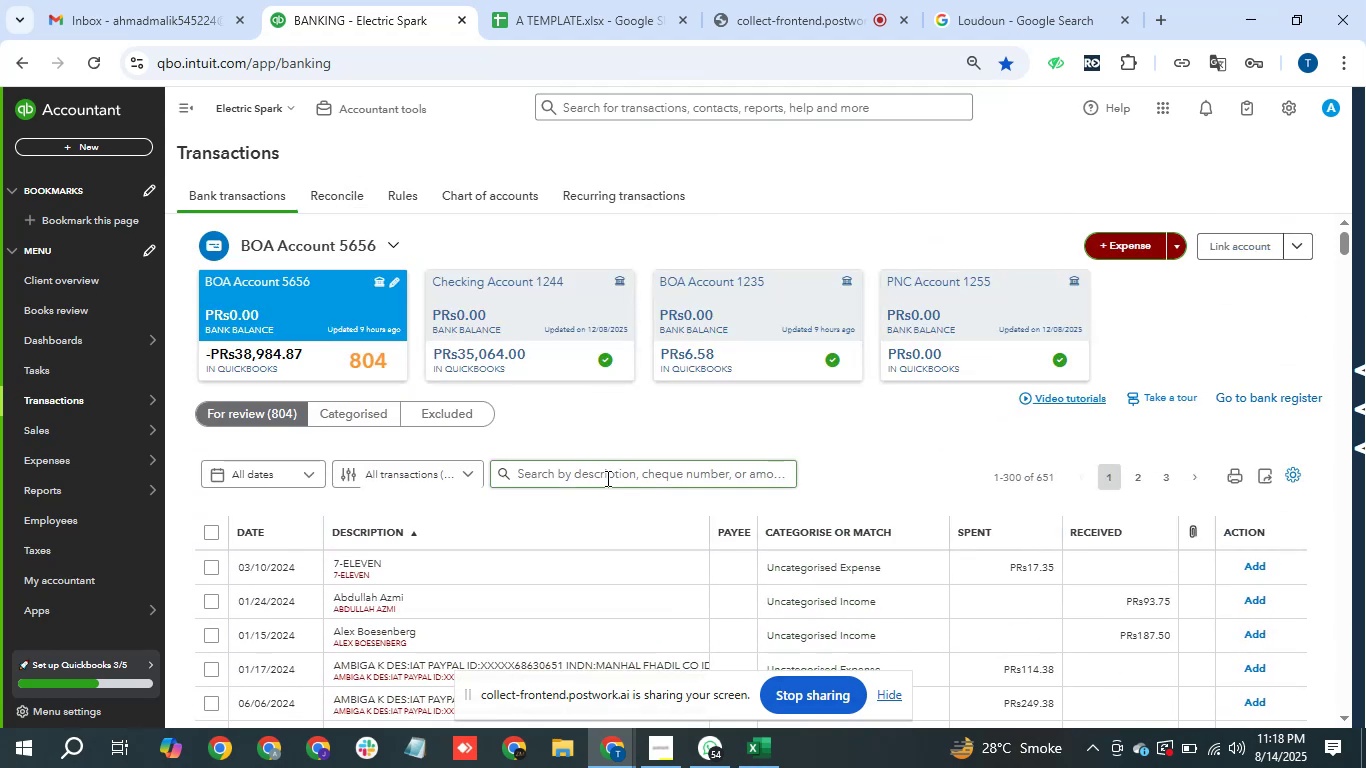 
left_click([606, 478])
 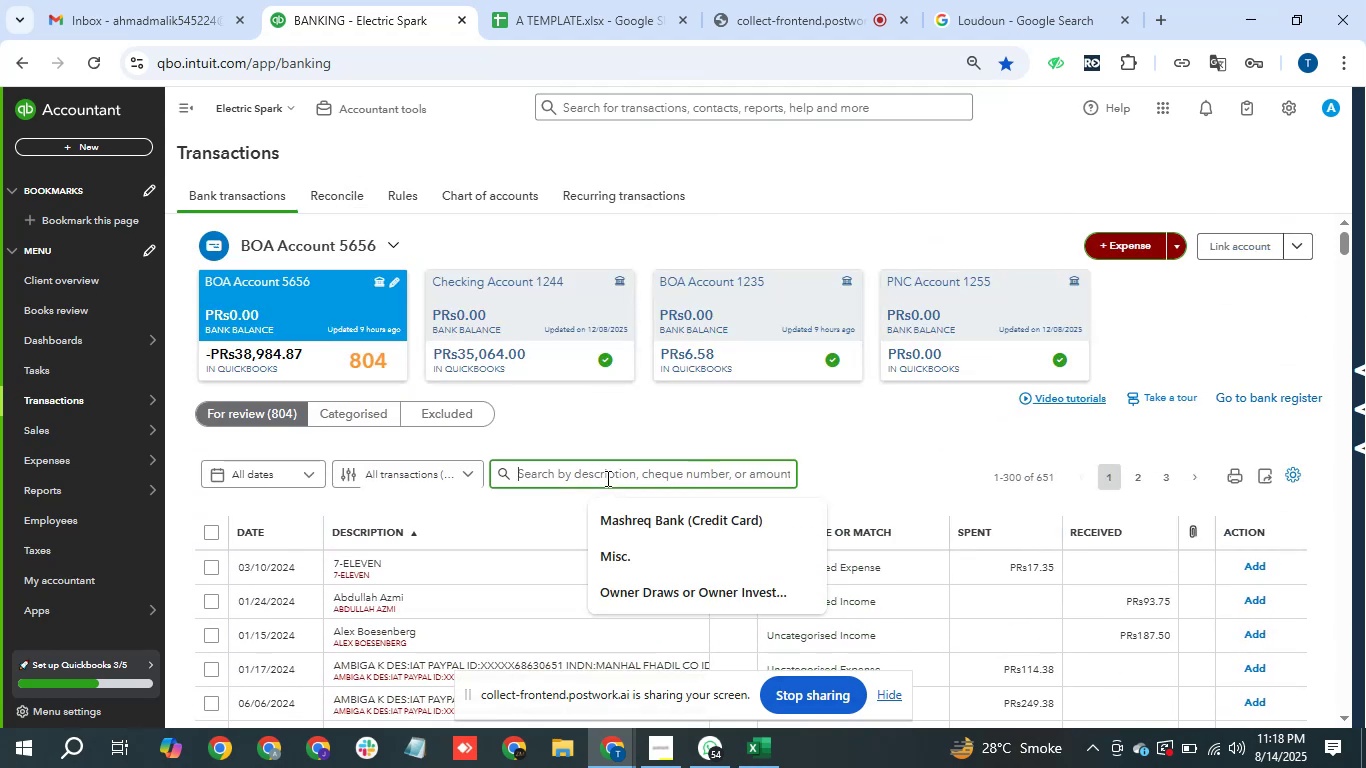 
right_click([606, 478])
 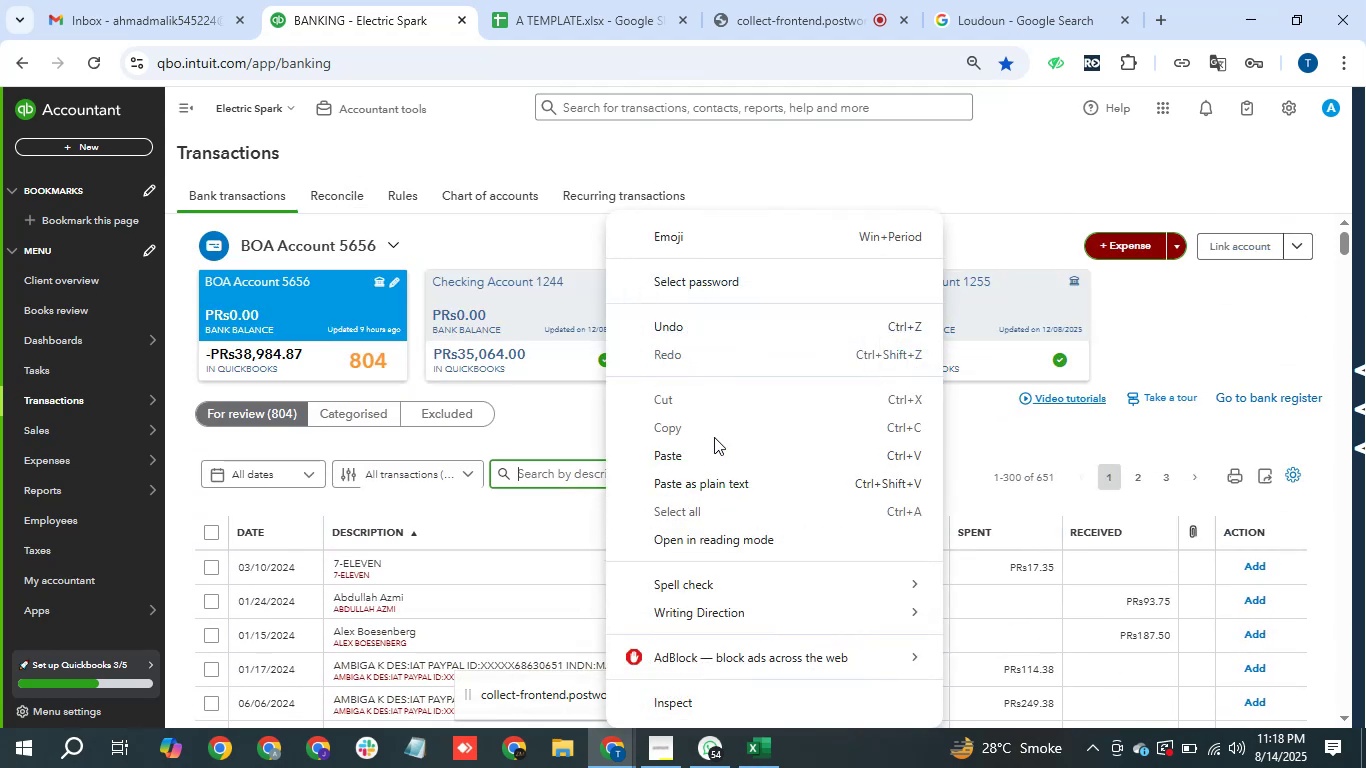 
left_click([714, 450])
 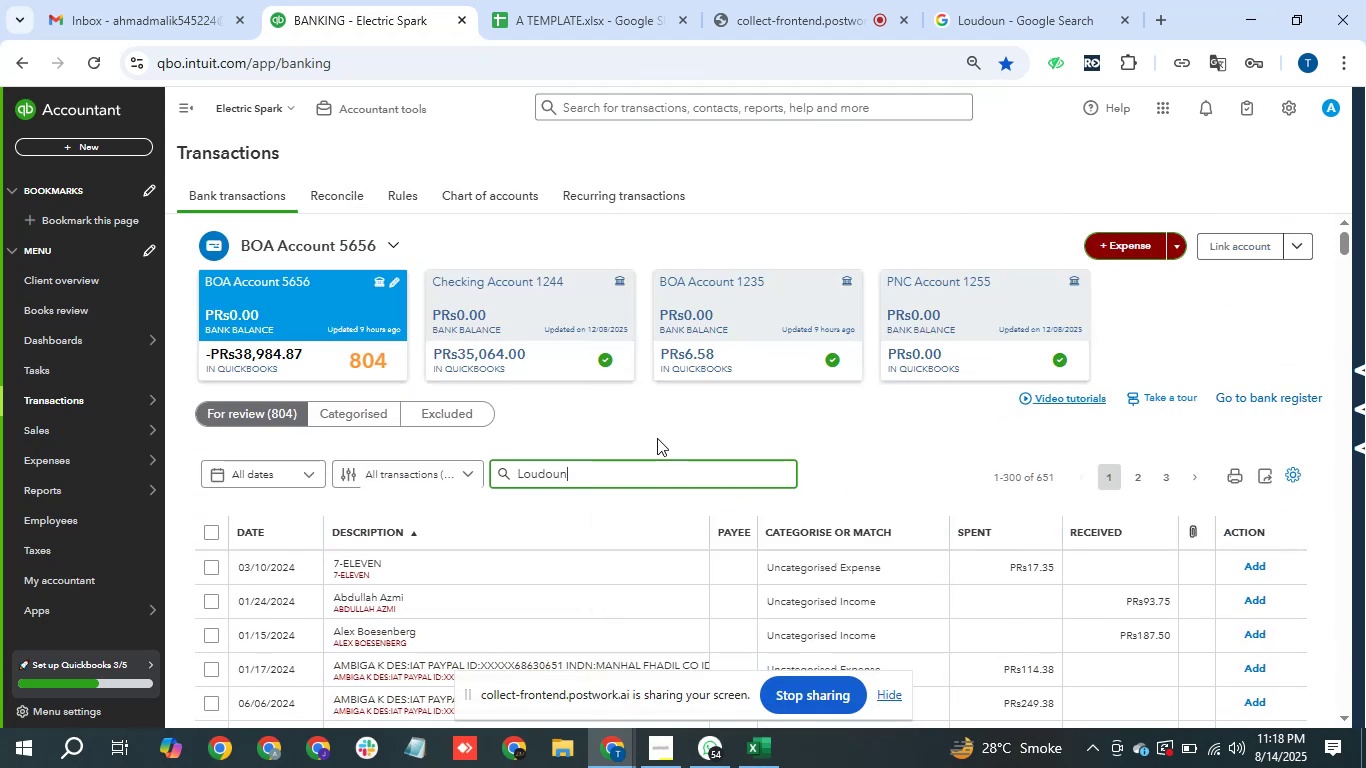 
key(Enter)
 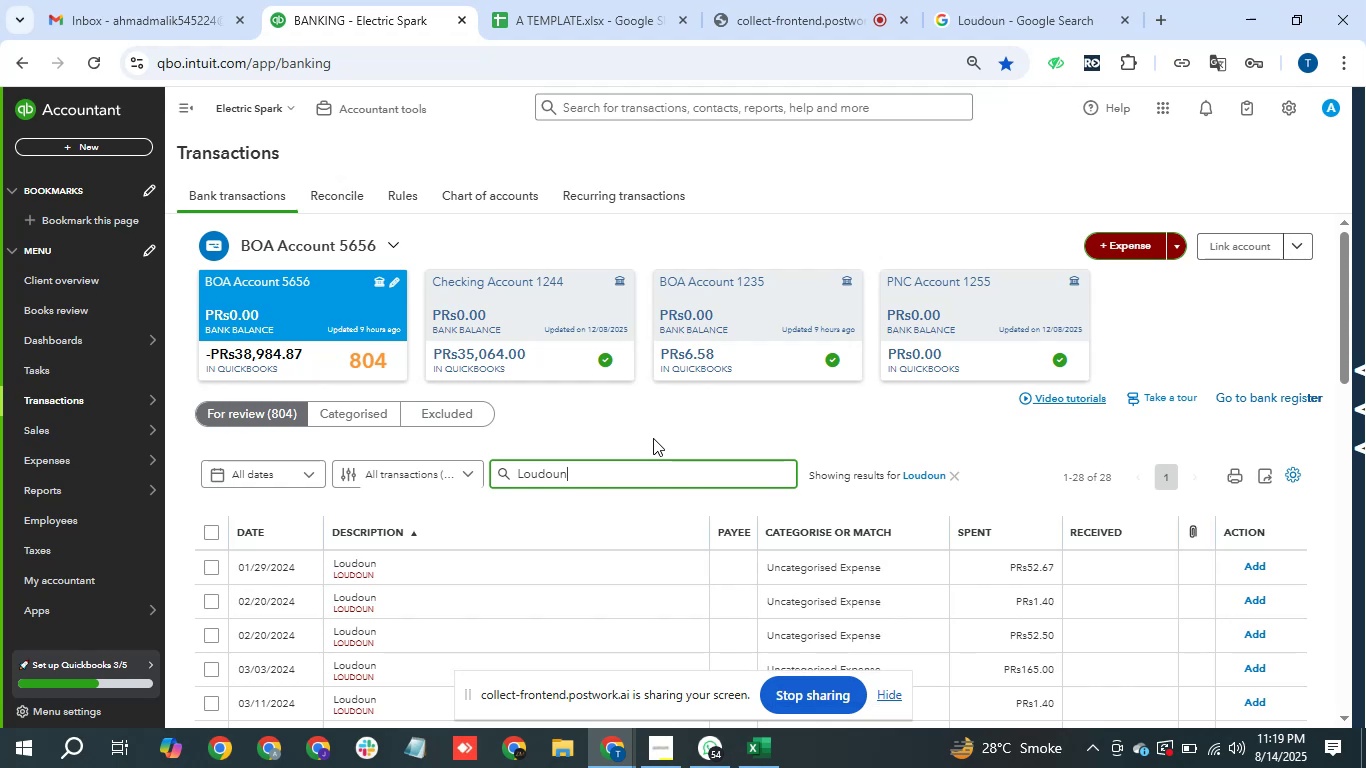 
wait(44.23)
 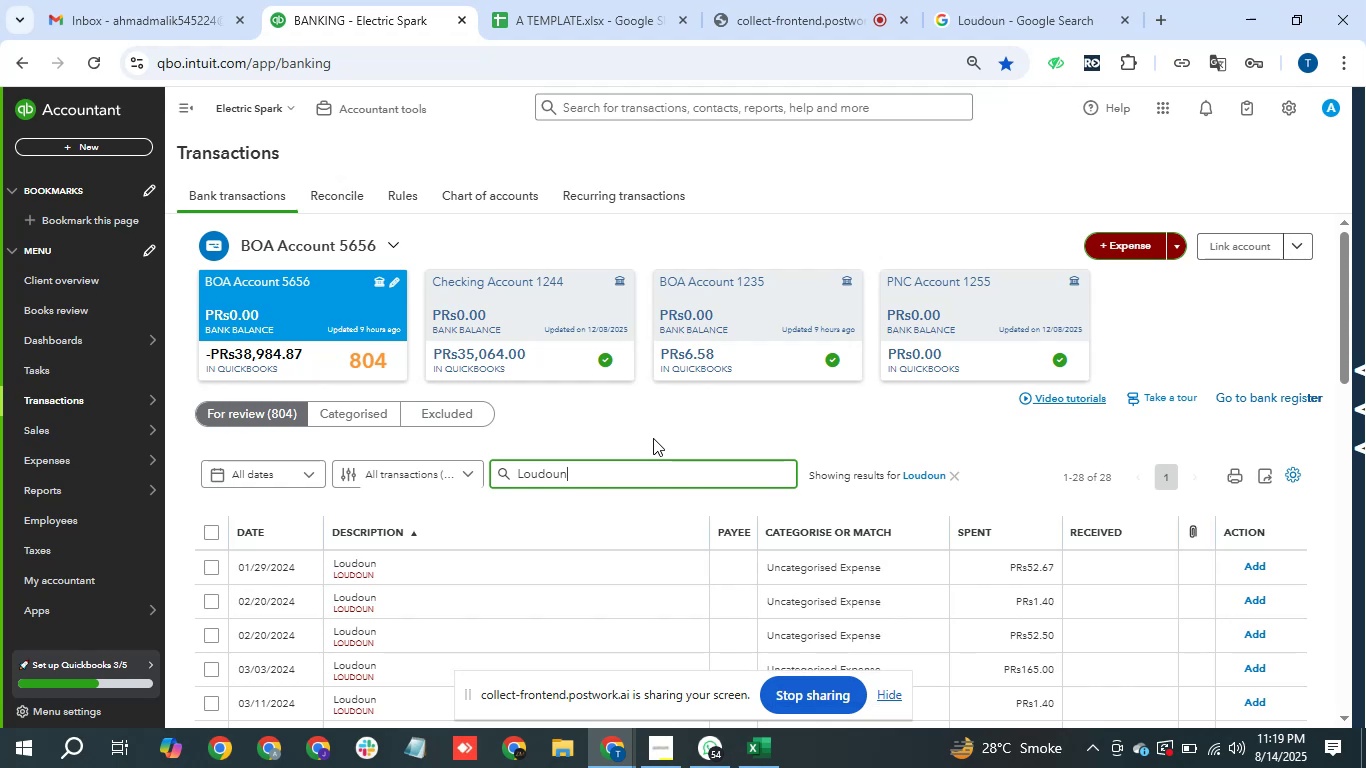 
scroll: coordinate [550, 587], scroll_direction: down, amount: 4.0
 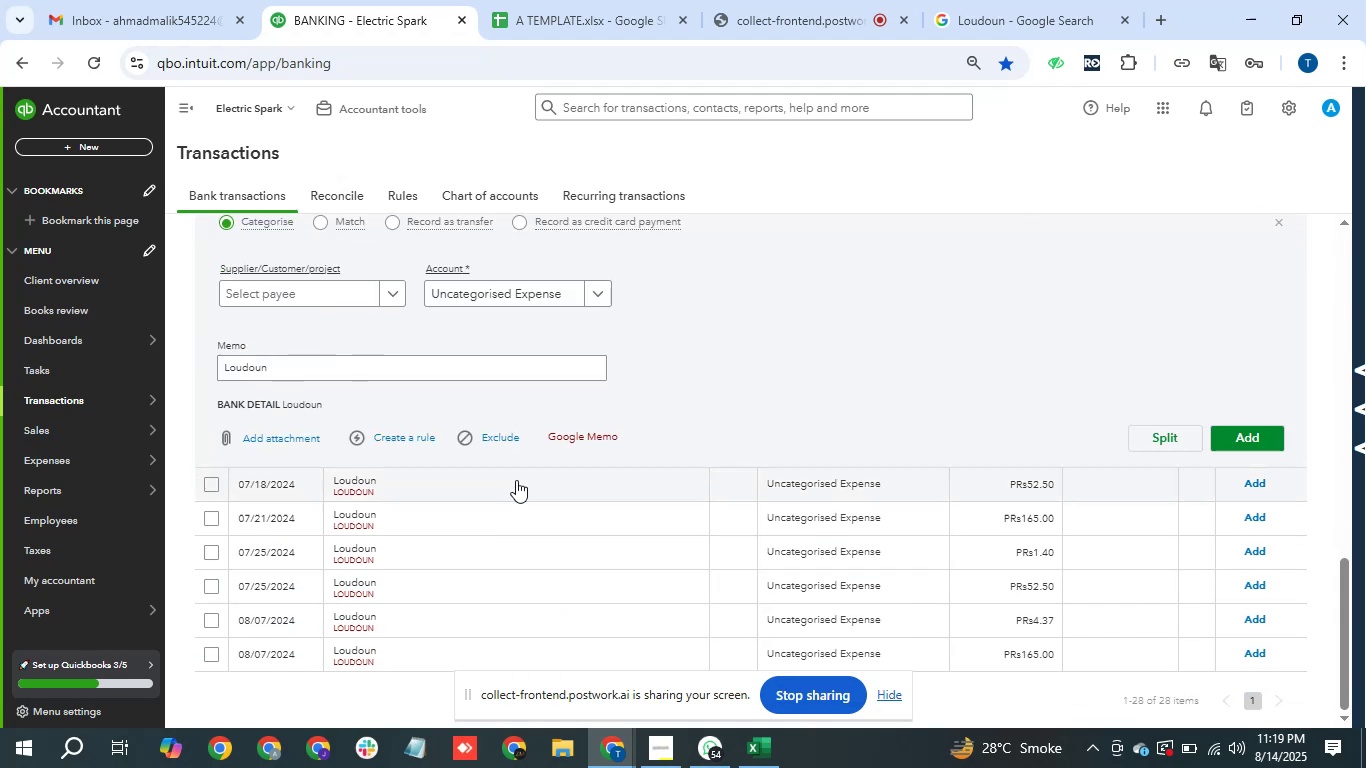 
scroll: coordinate [663, 408], scroll_direction: up, amount: 1.0
 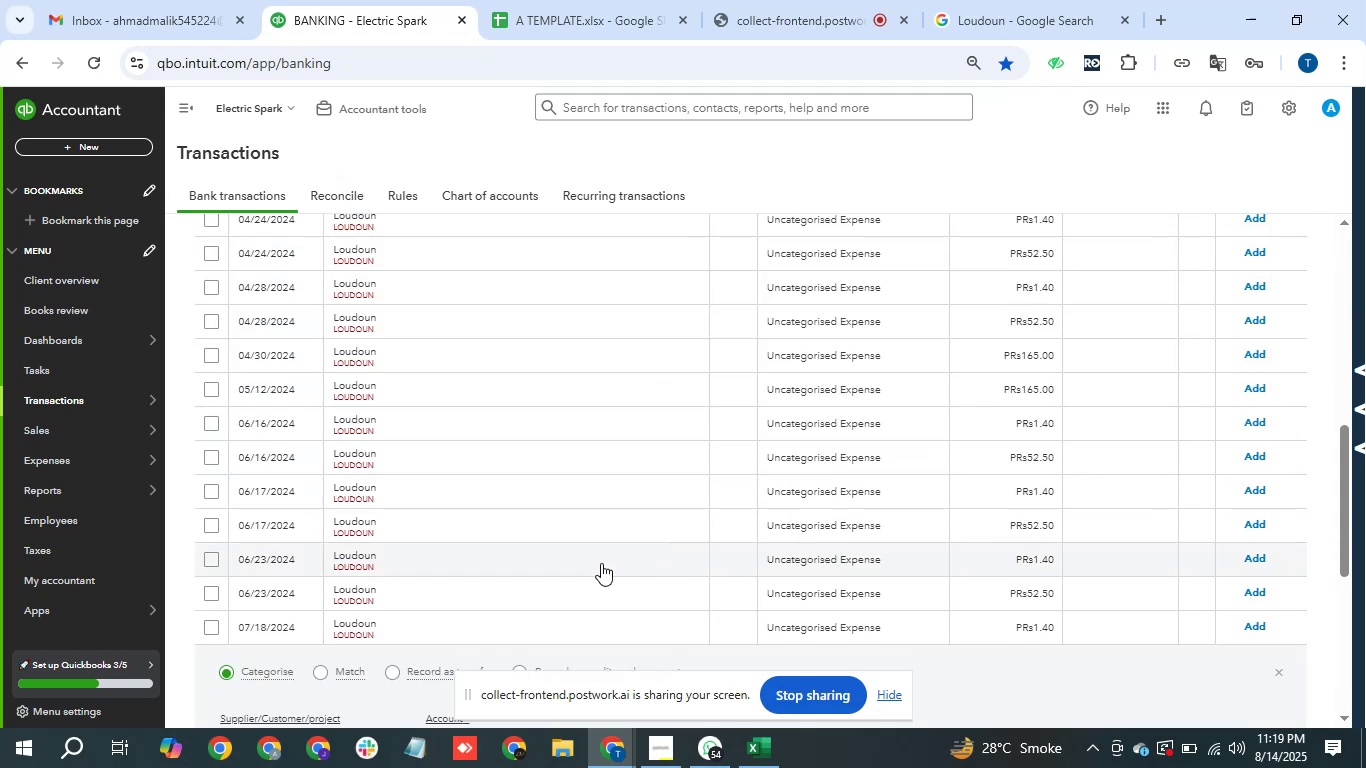 
scroll: coordinate [565, 564], scroll_direction: down, amount: 1.0
 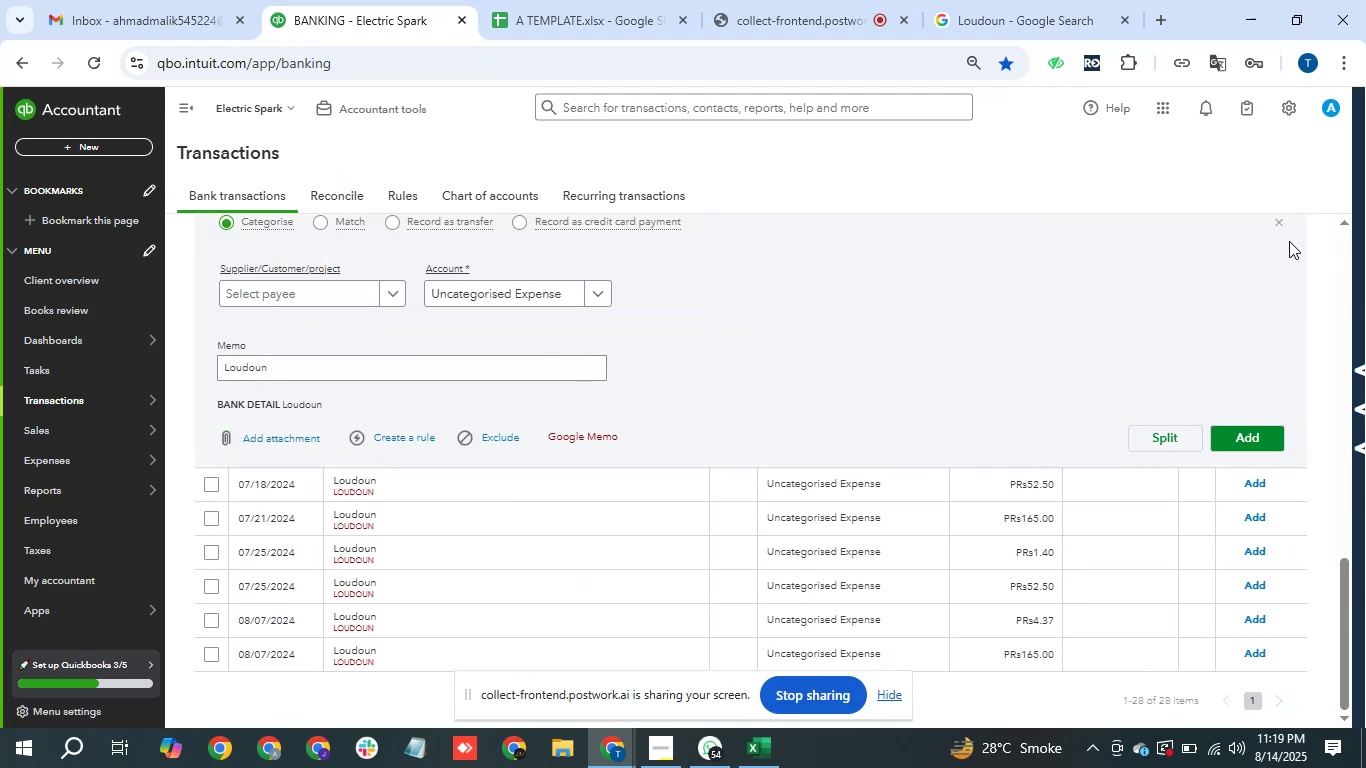 
left_click([1271, 222])
 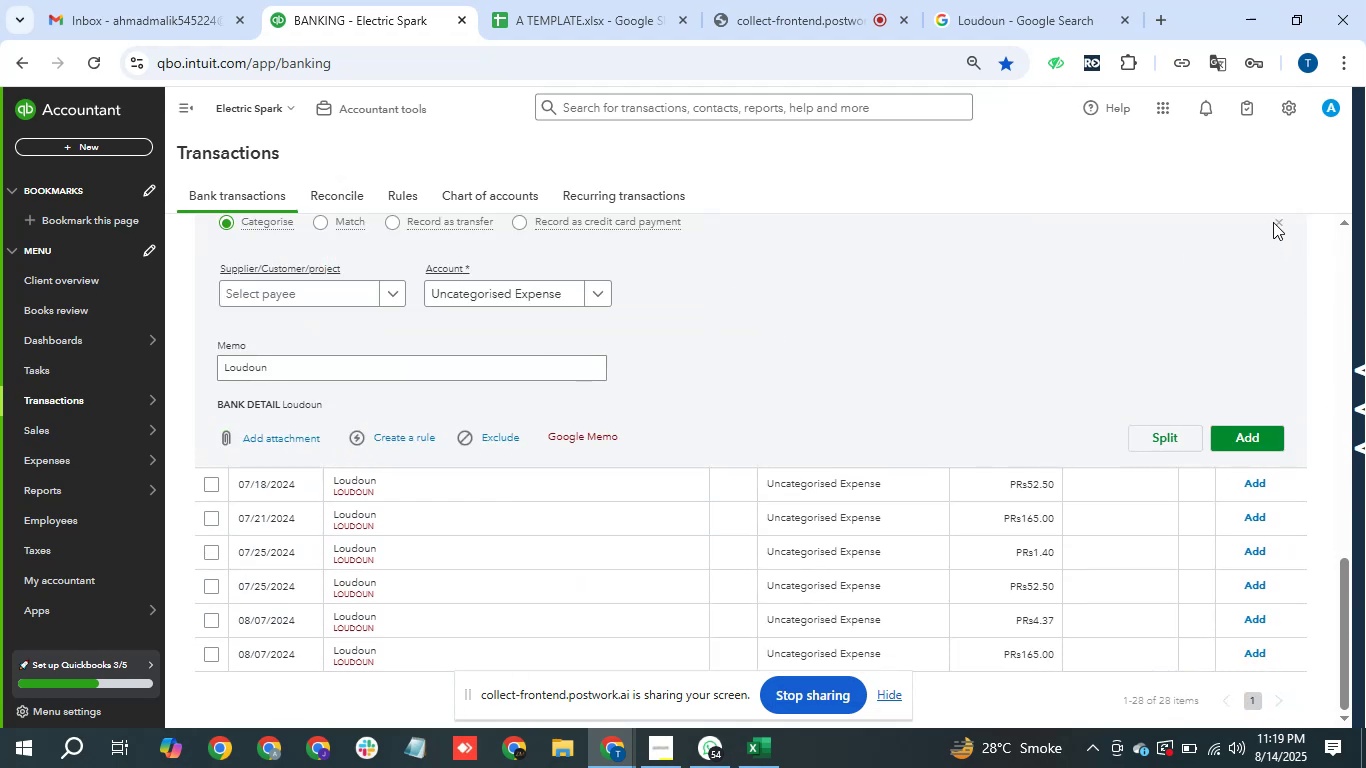 
left_click([1277, 221])
 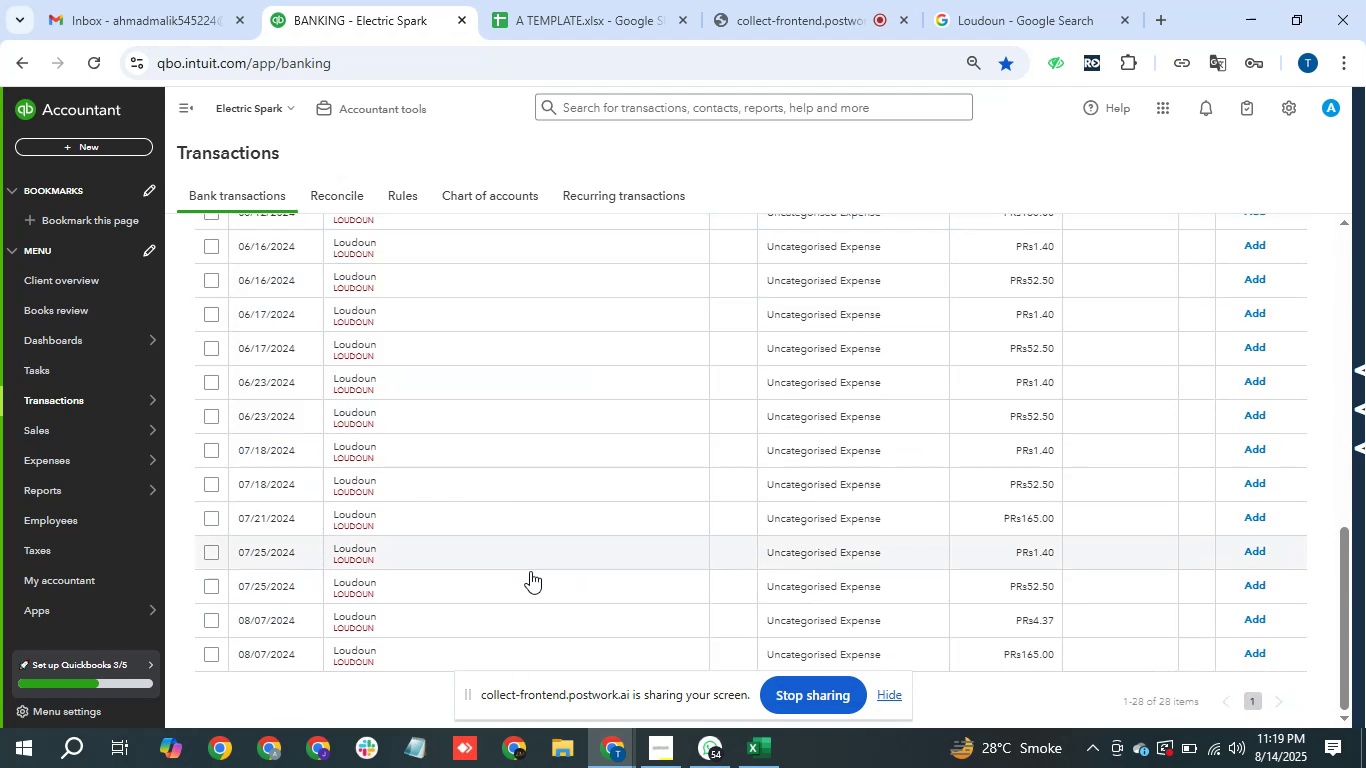 
scroll: coordinate [508, 590], scroll_direction: down, amount: 1.0
 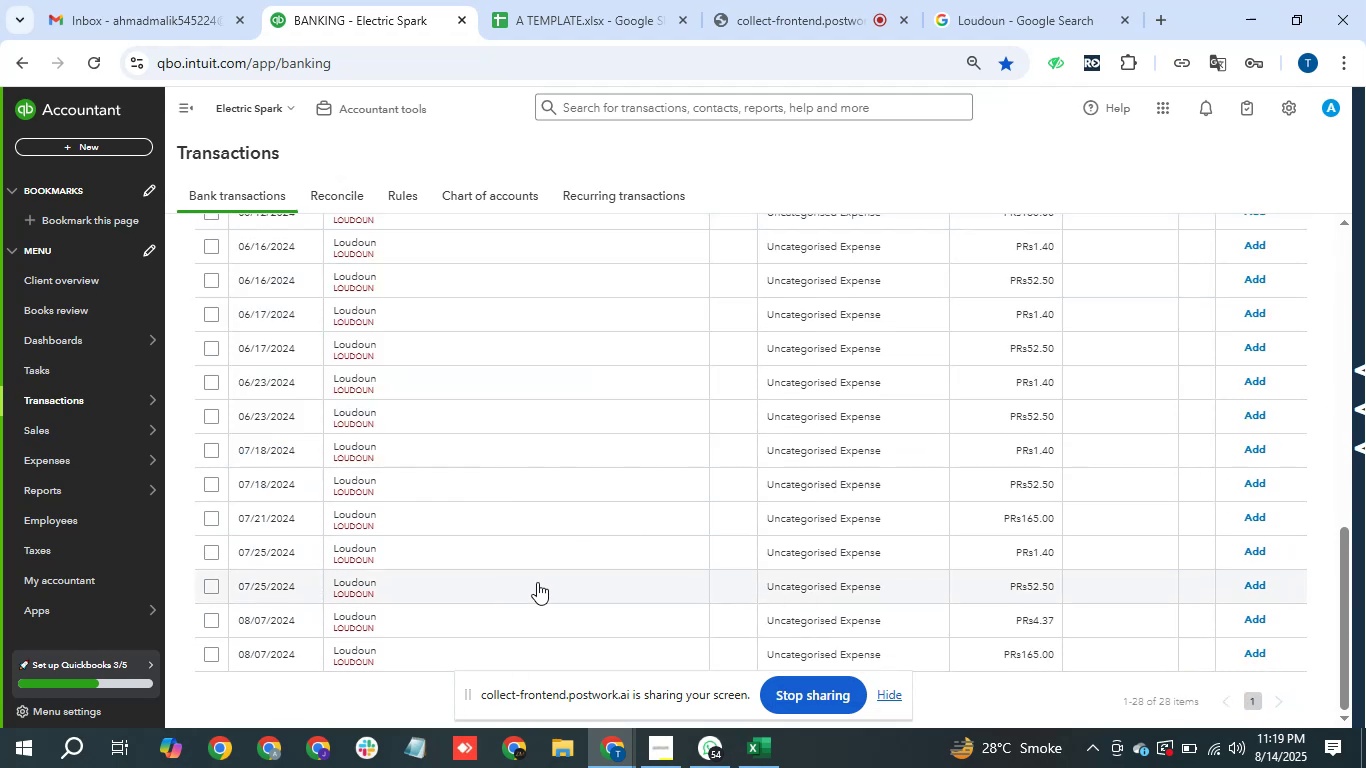 
scroll: coordinate [644, 500], scroll_direction: up, amount: 12.0
 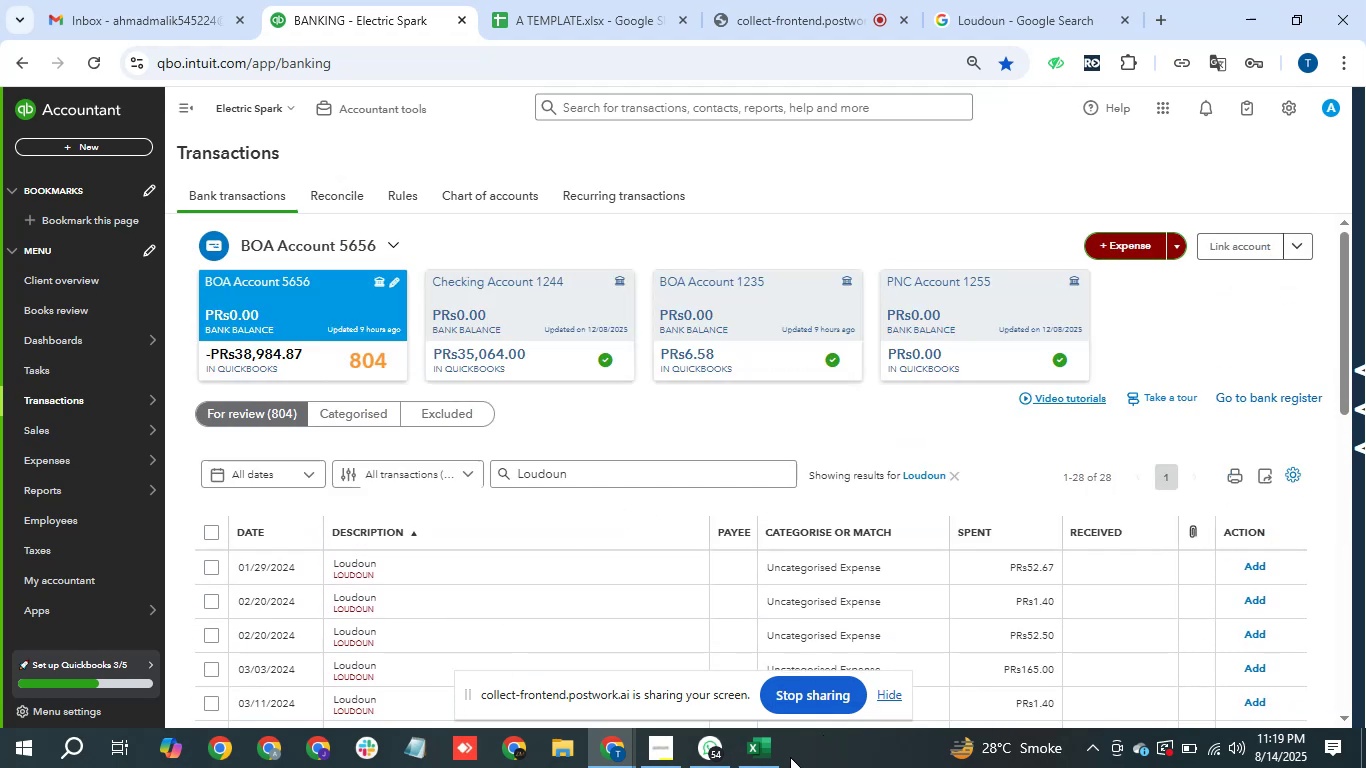 
double_click([758, 759])
 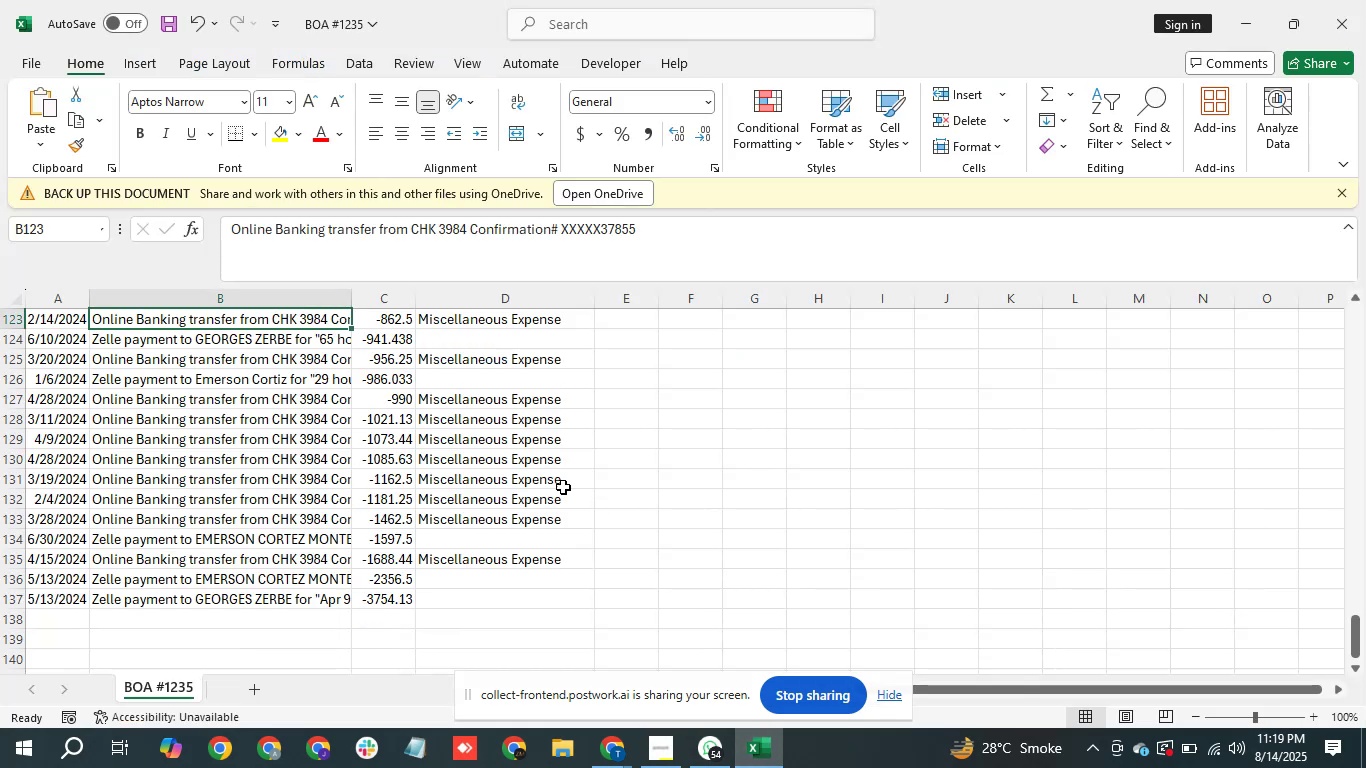 
scroll: coordinate [481, 469], scroll_direction: up, amount: 19.0
 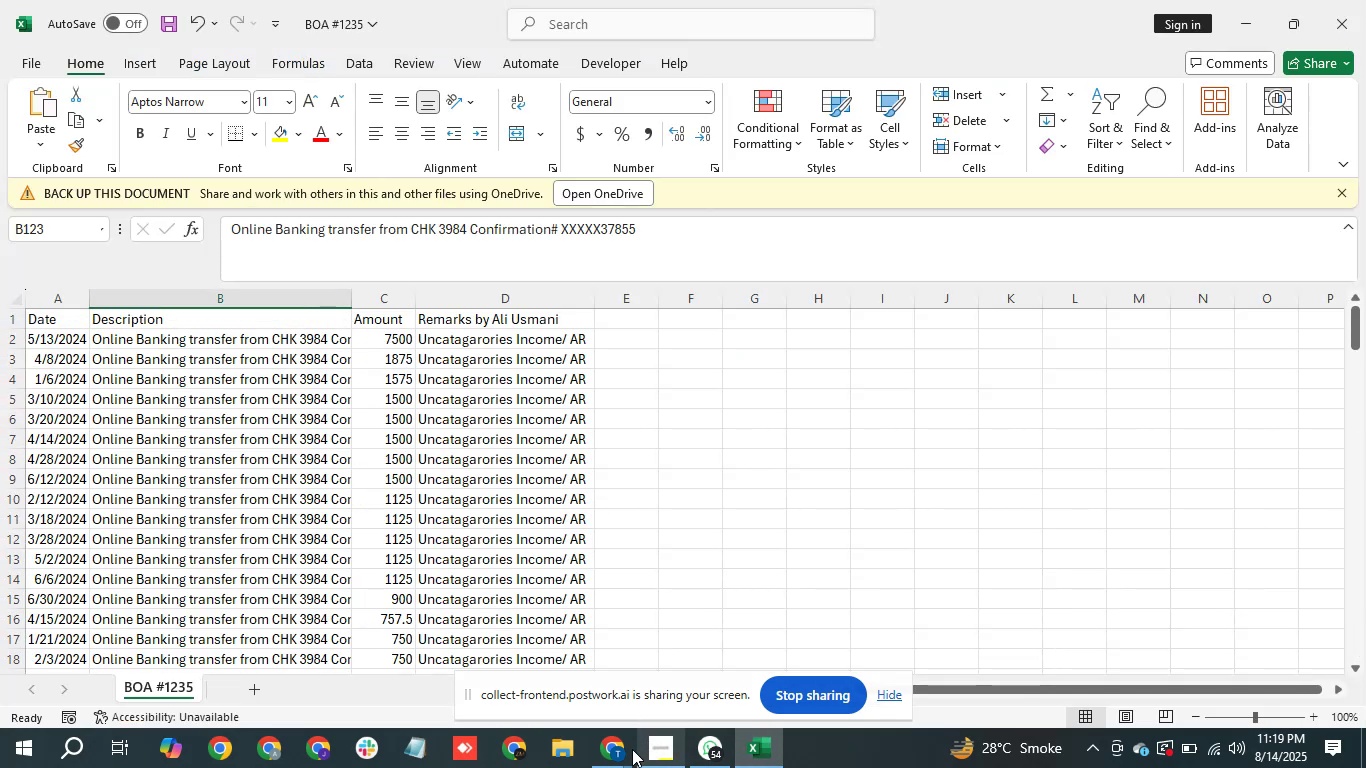 
left_click([609, 749])
 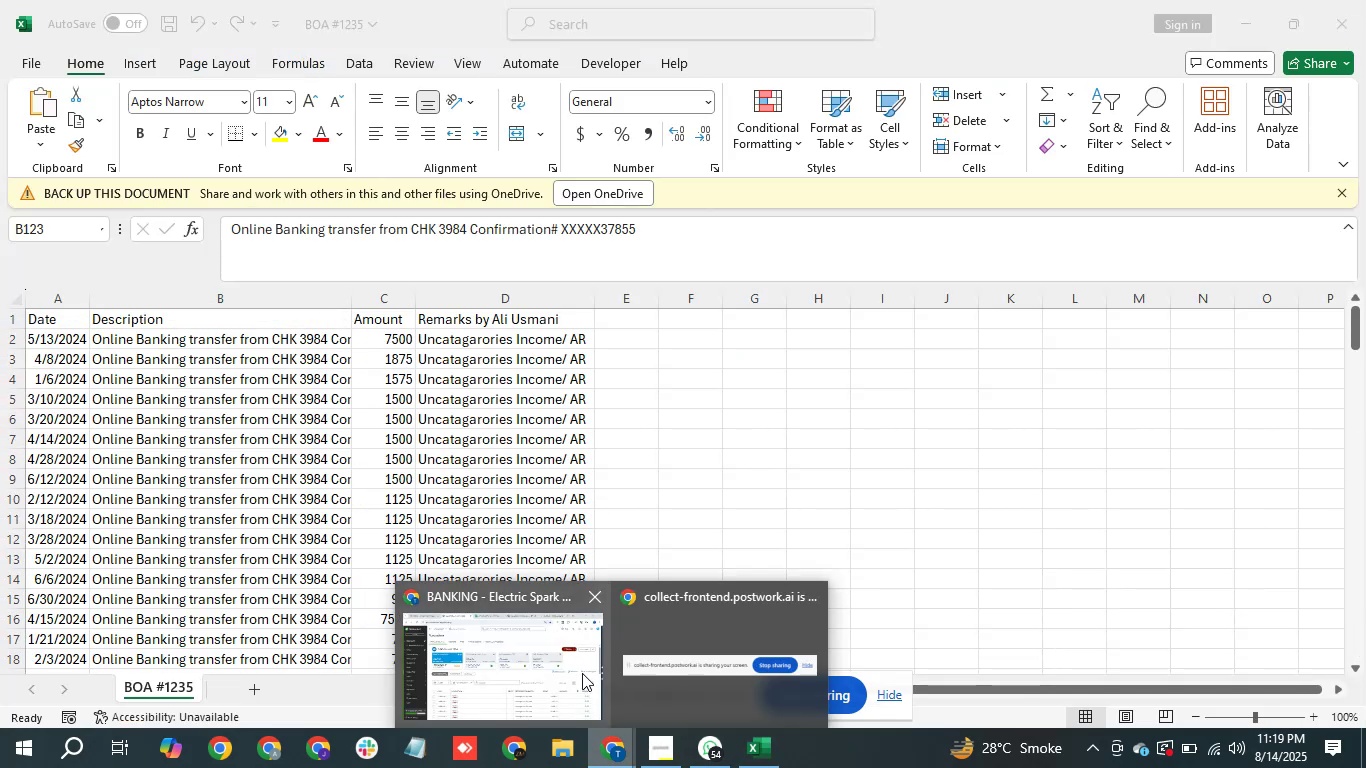 
left_click([541, 675])
 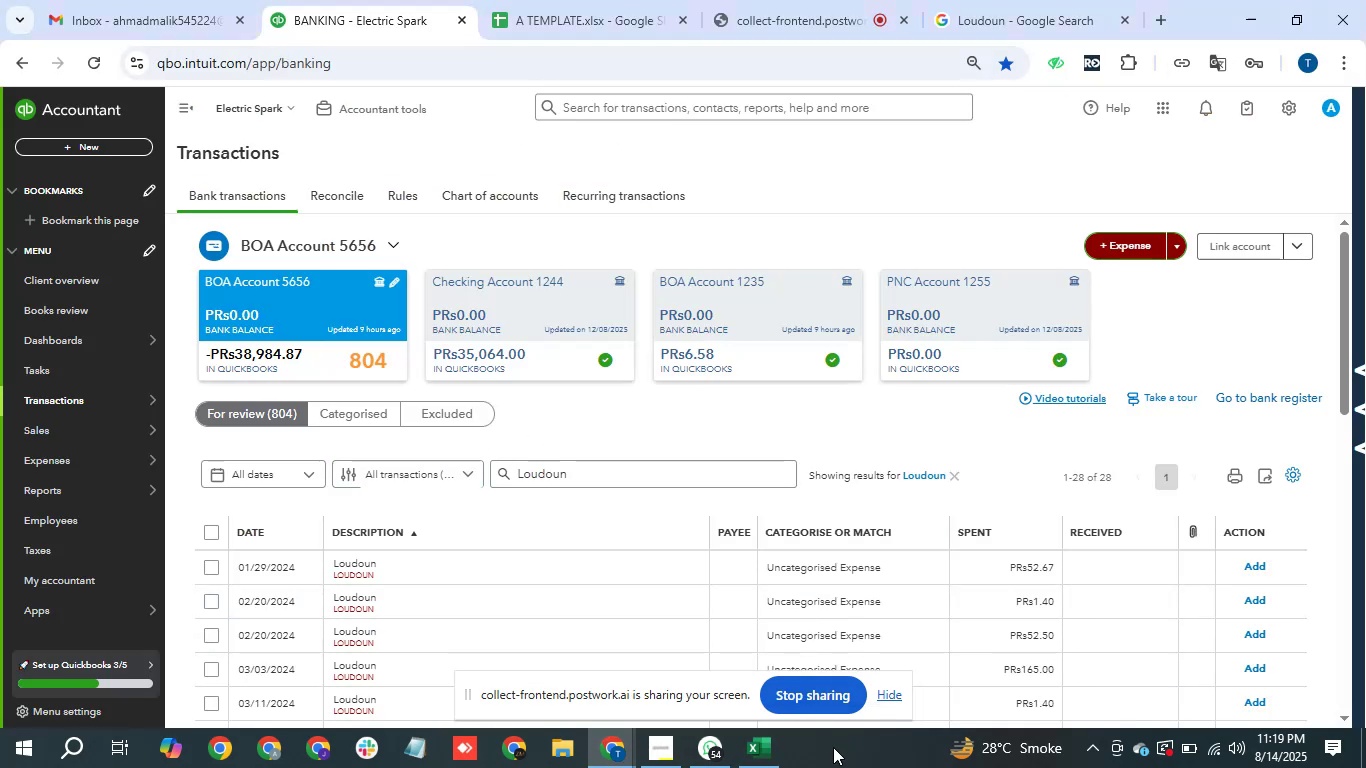 
left_click([767, 749])
 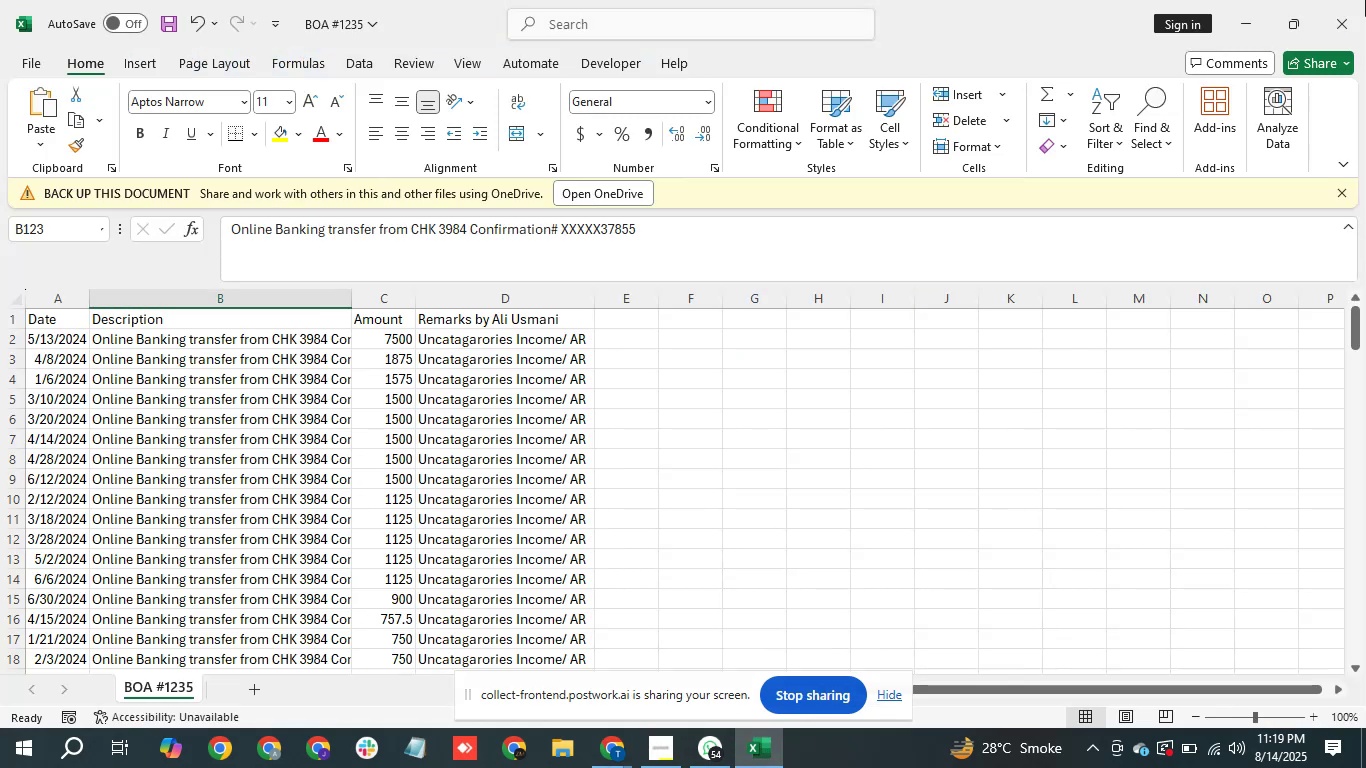 
left_click([1365, 0])
 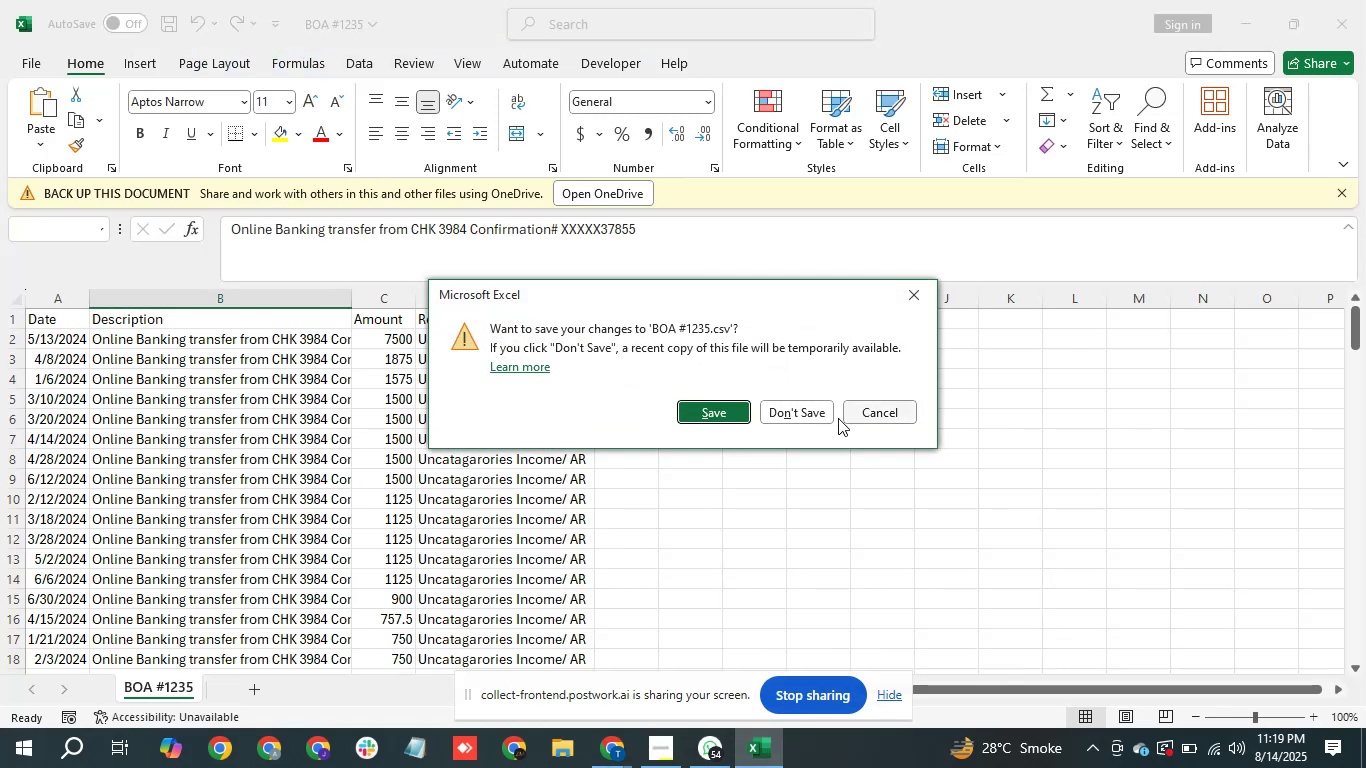 
left_click([813, 405])
 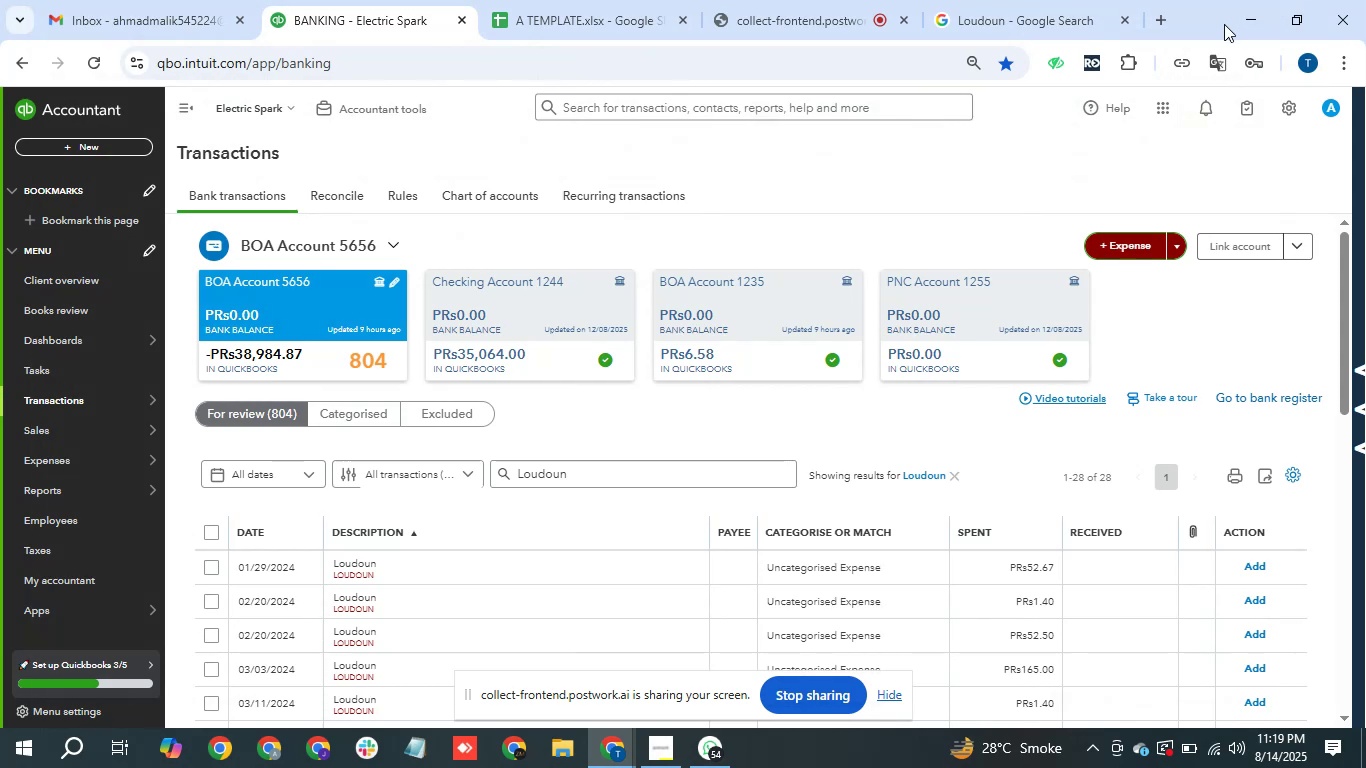 
left_click([1243, 18])
 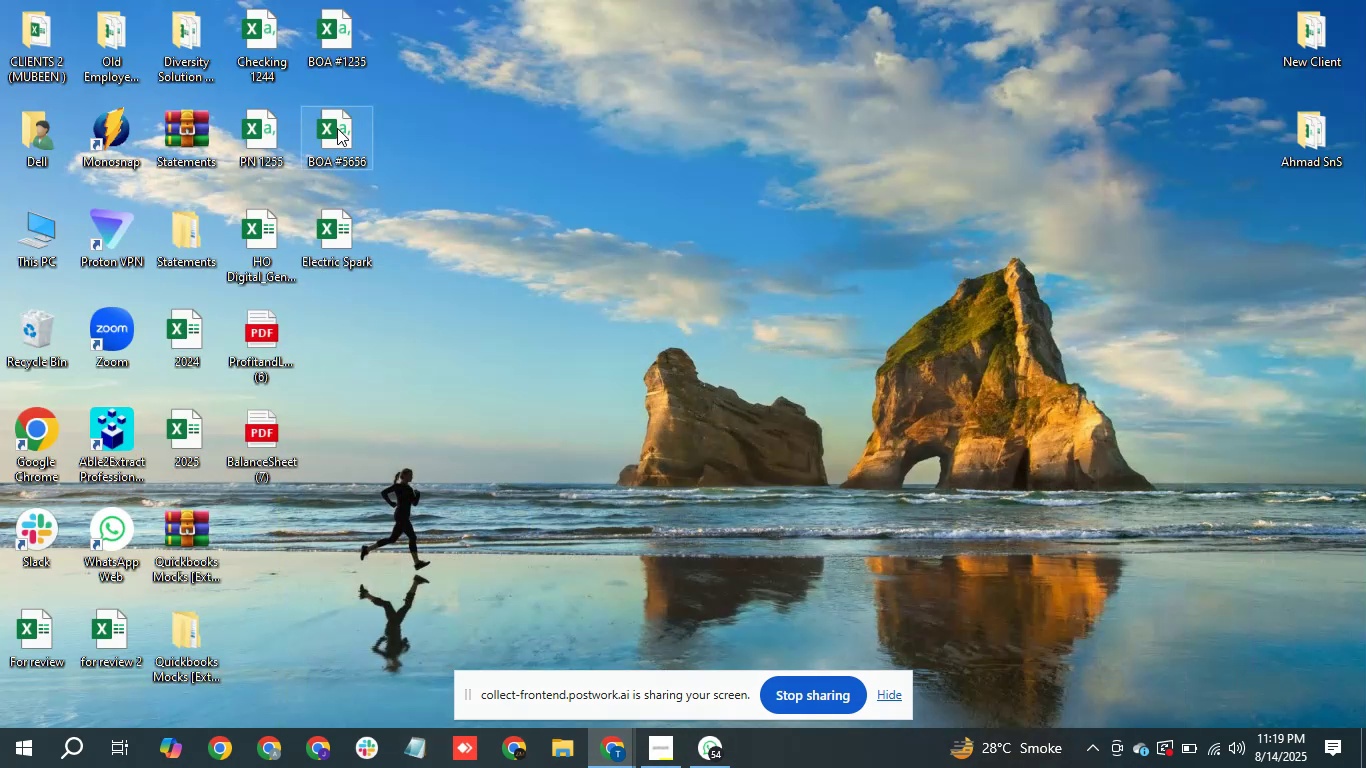 
double_click([337, 128])
 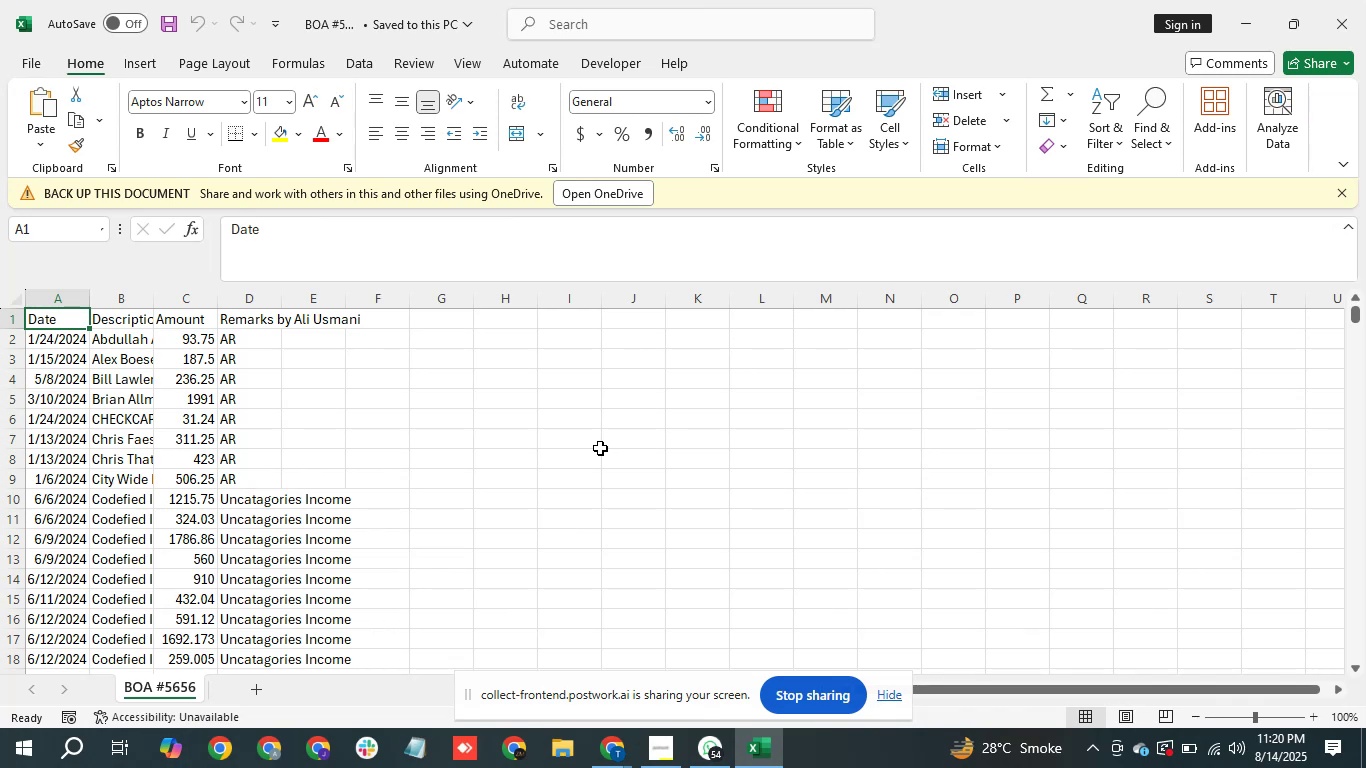 
wait(65.25)
 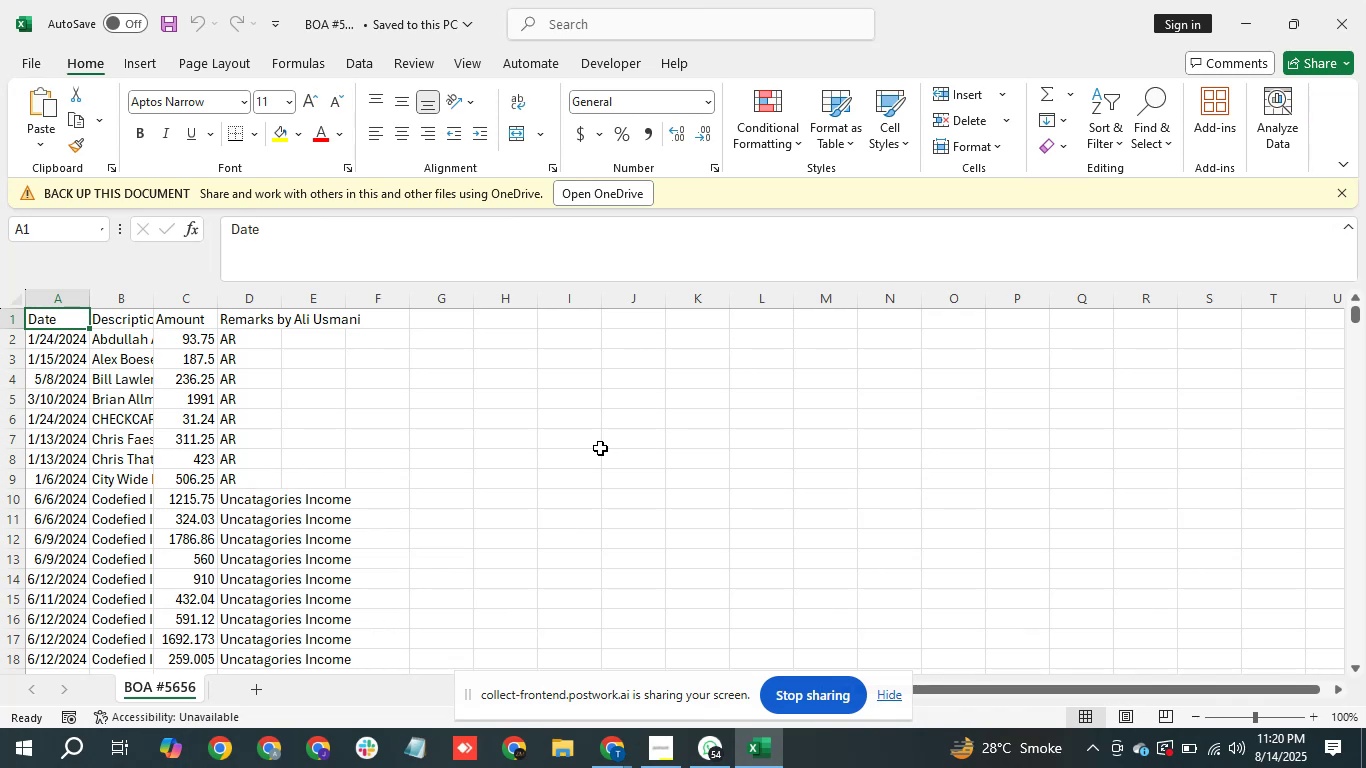 
left_click_drag(start_coordinate=[155, 303], to_coordinate=[601, 317])
 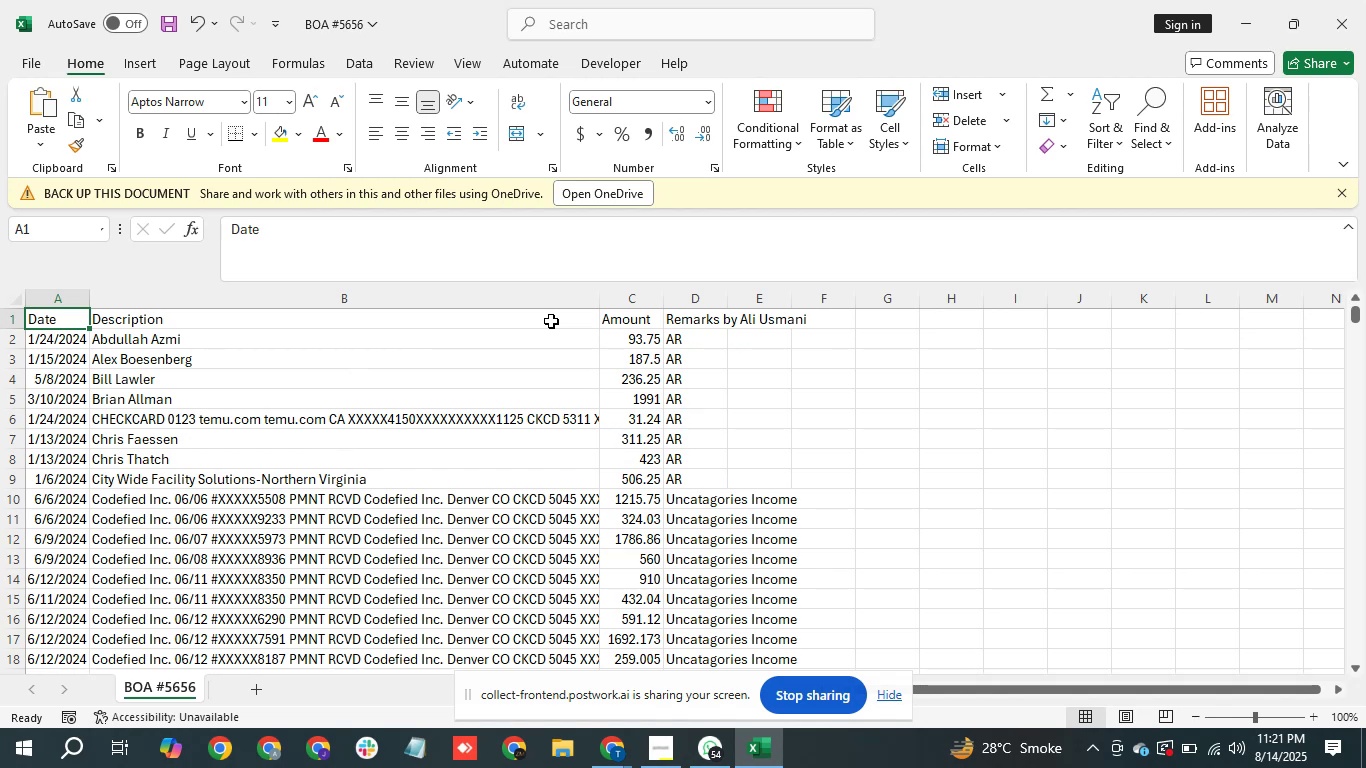 
wait(39.9)
 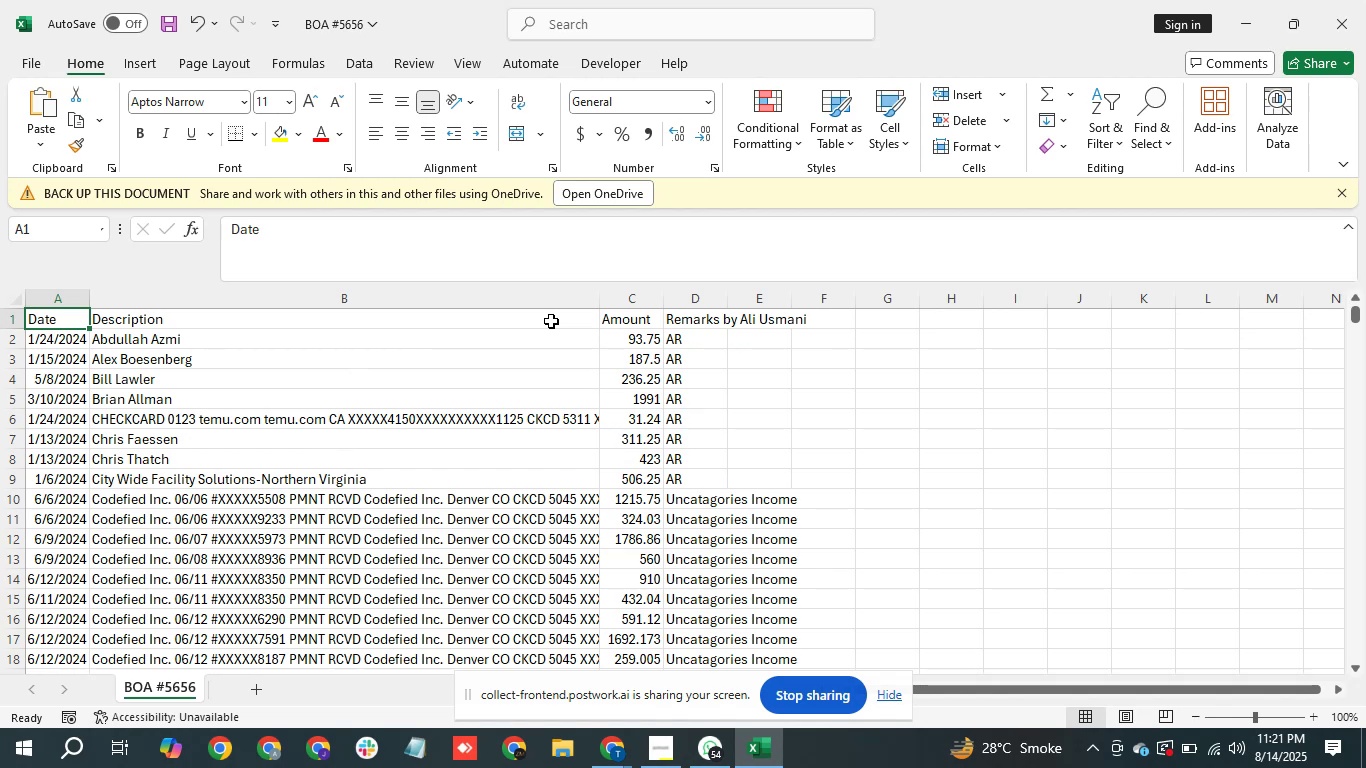 
scroll: coordinate [325, 520], scroll_direction: down, amount: 1.0
 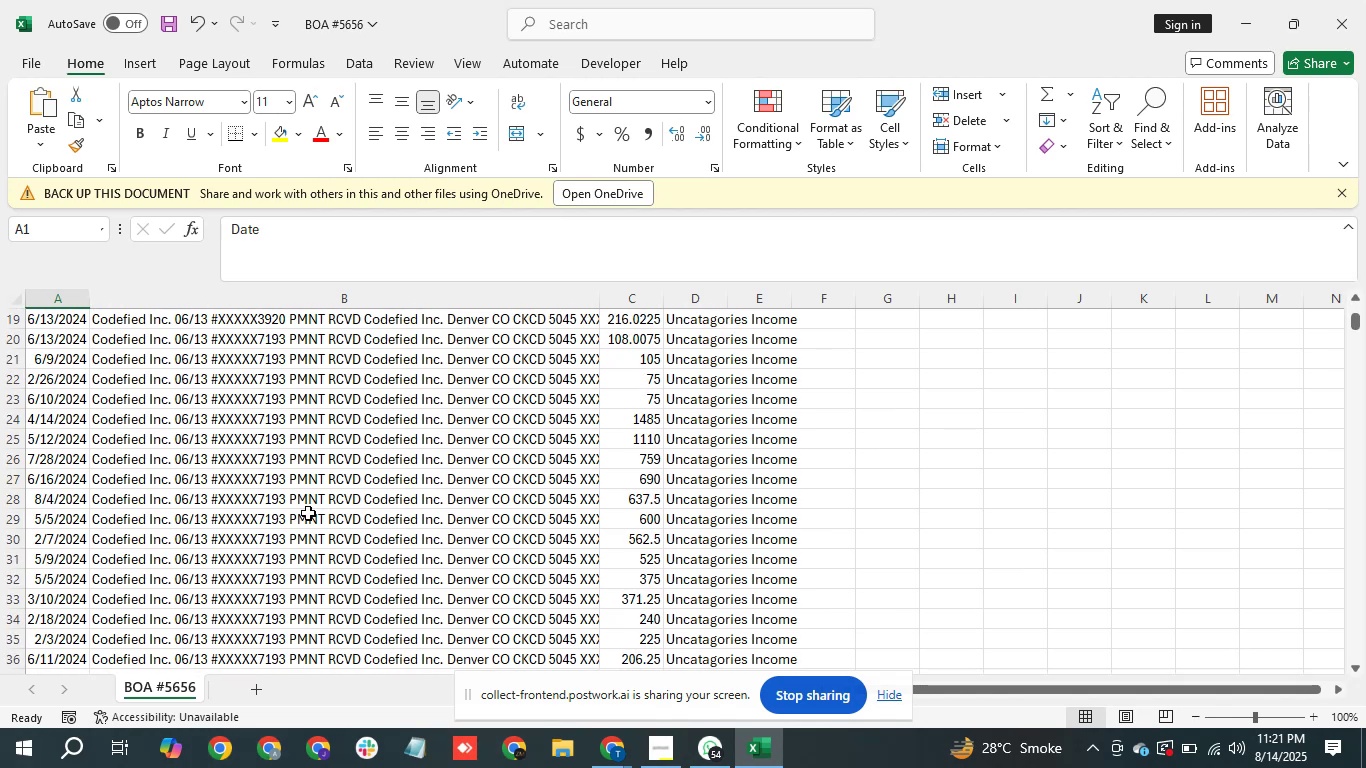 
scroll: coordinate [323, 433], scroll_direction: up, amount: 8.0
 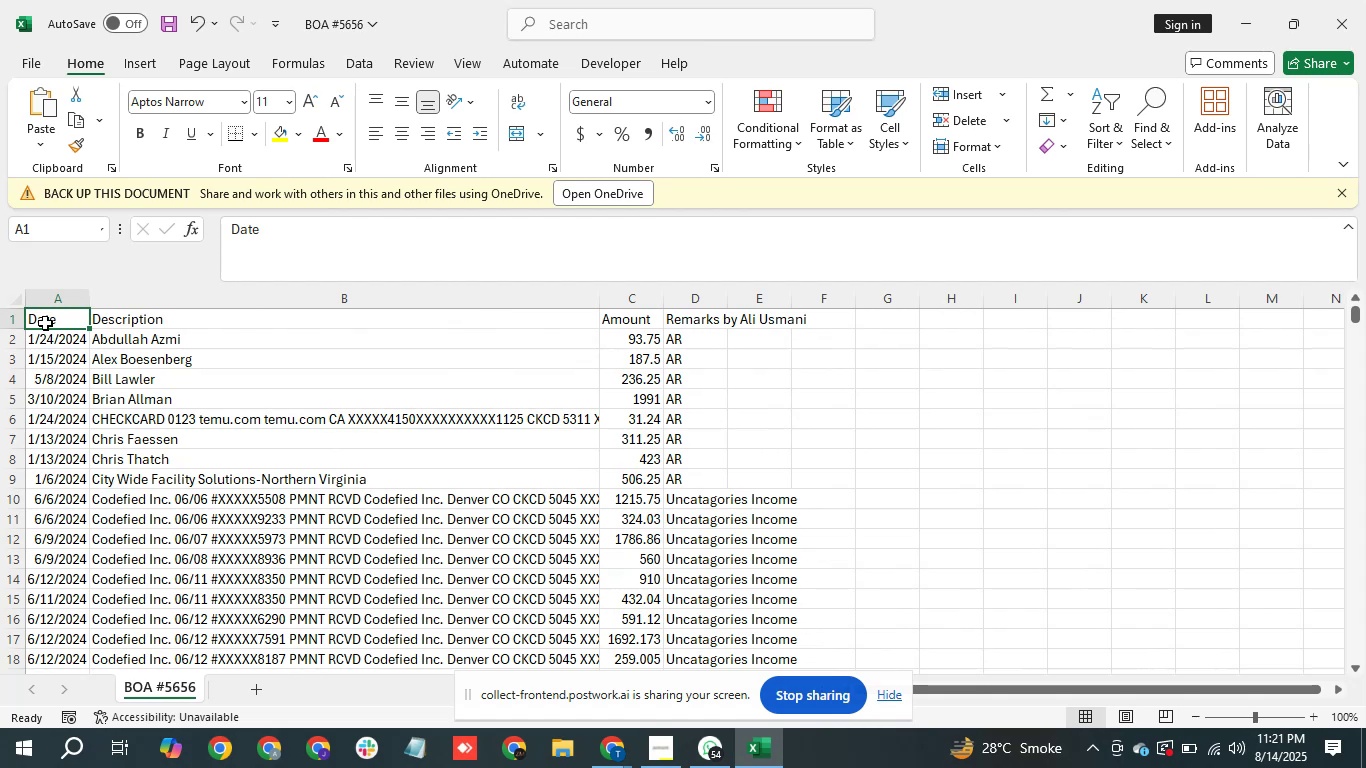 
key(Shift+ArrowRight)
 